 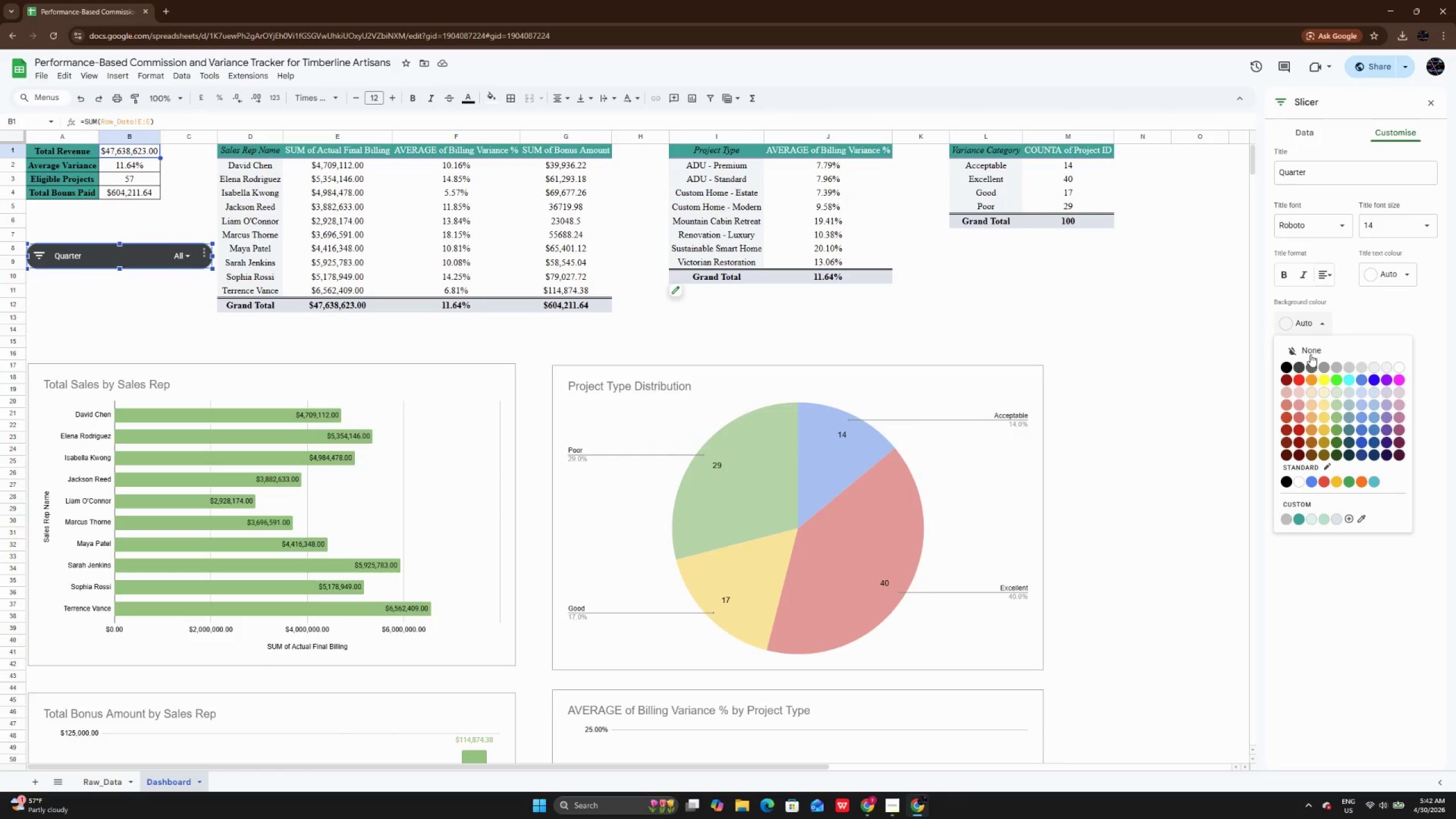 
left_click([1310, 367])
 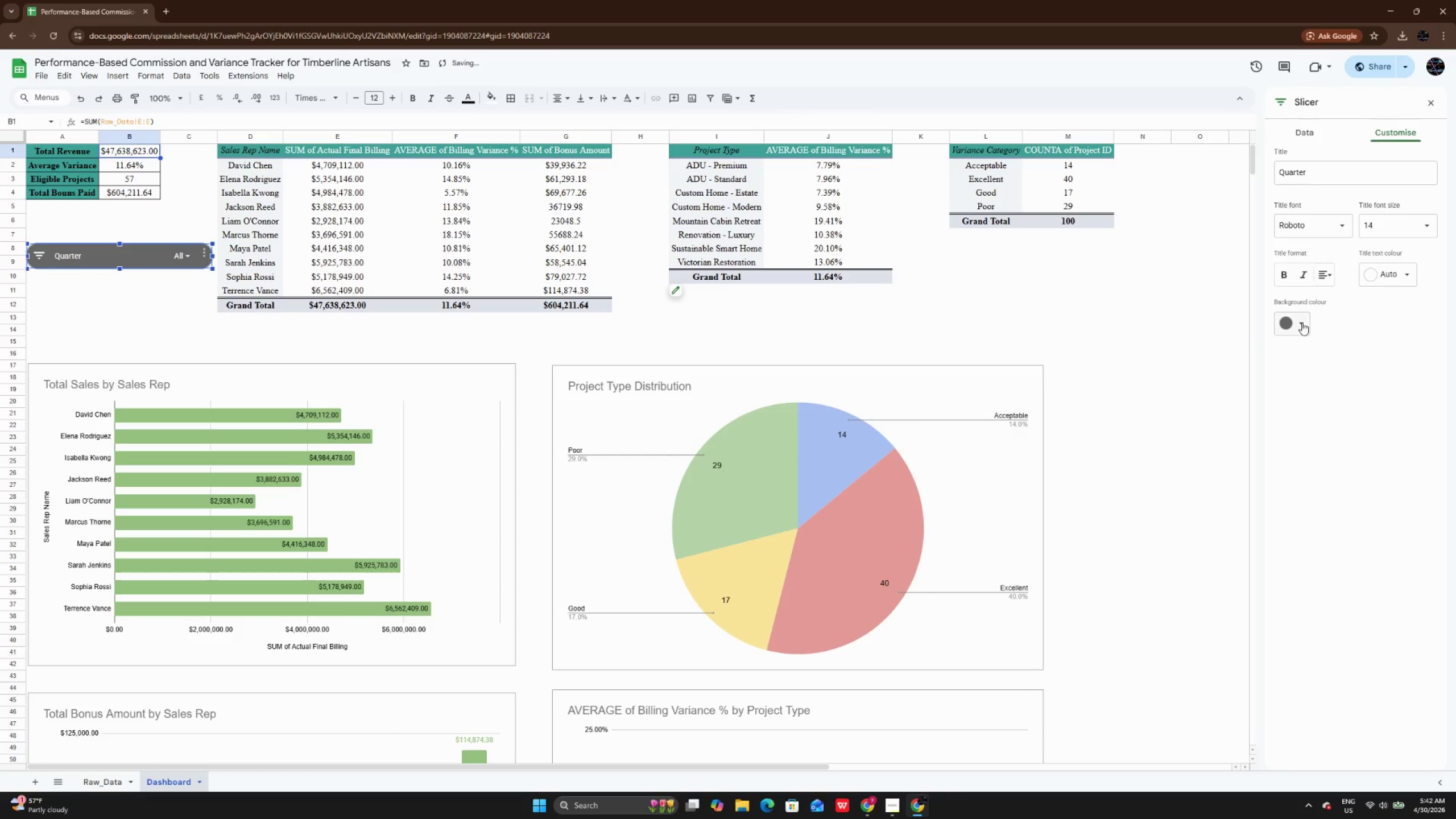 
left_click([1302, 322])
 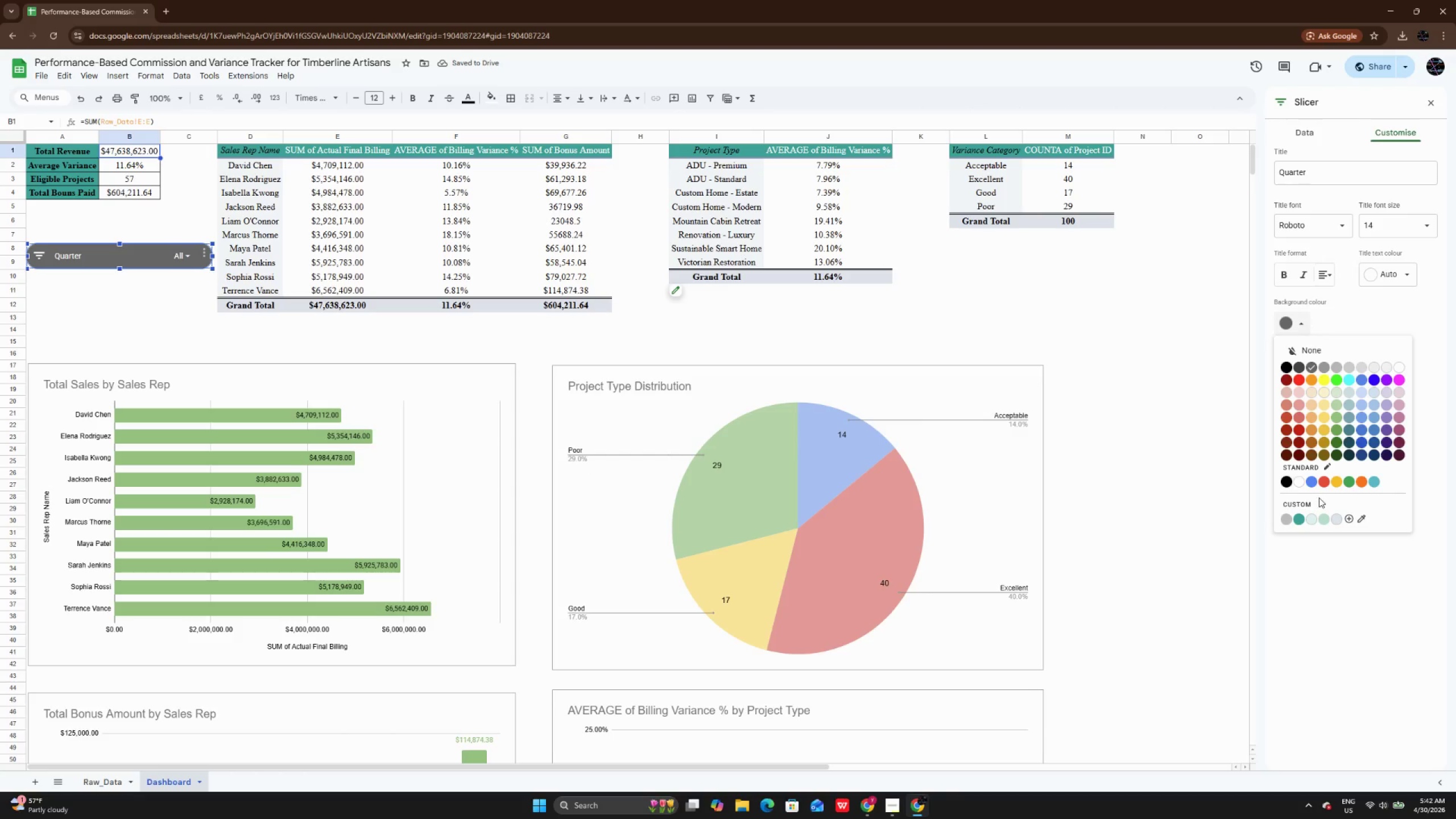 
left_click([1299, 520])
 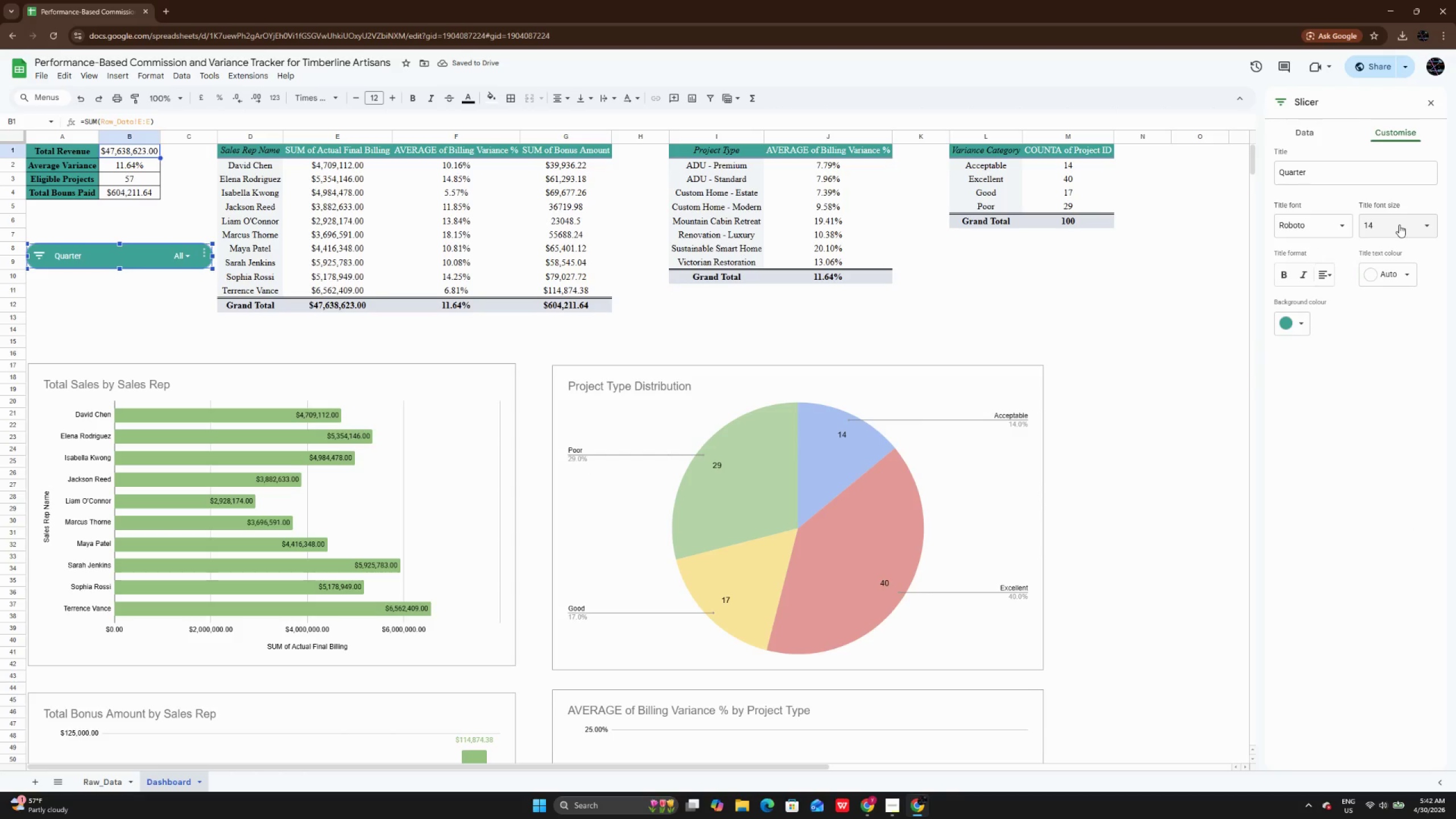 
wait(5.5)
 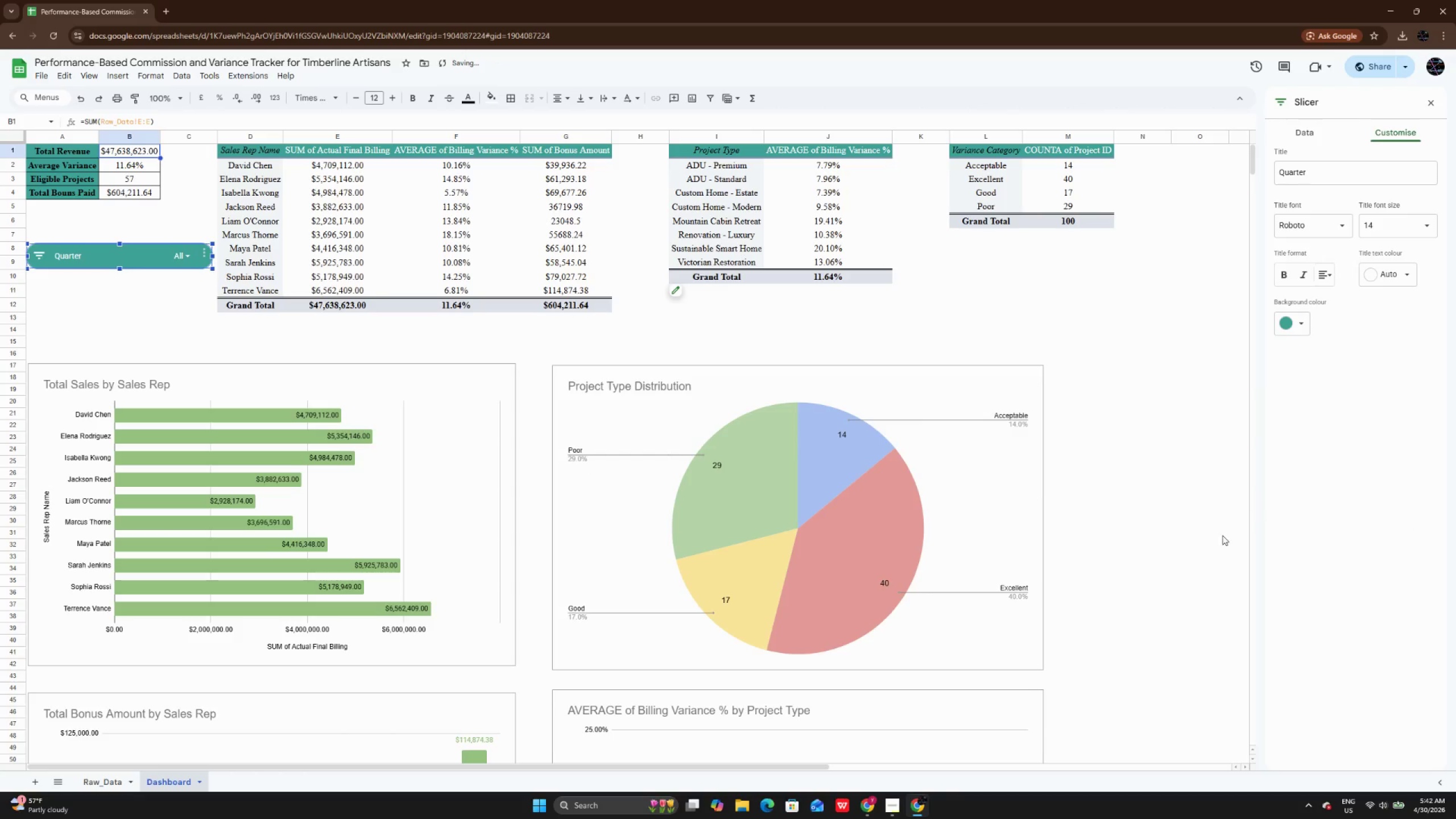 
left_click([1397, 270])
 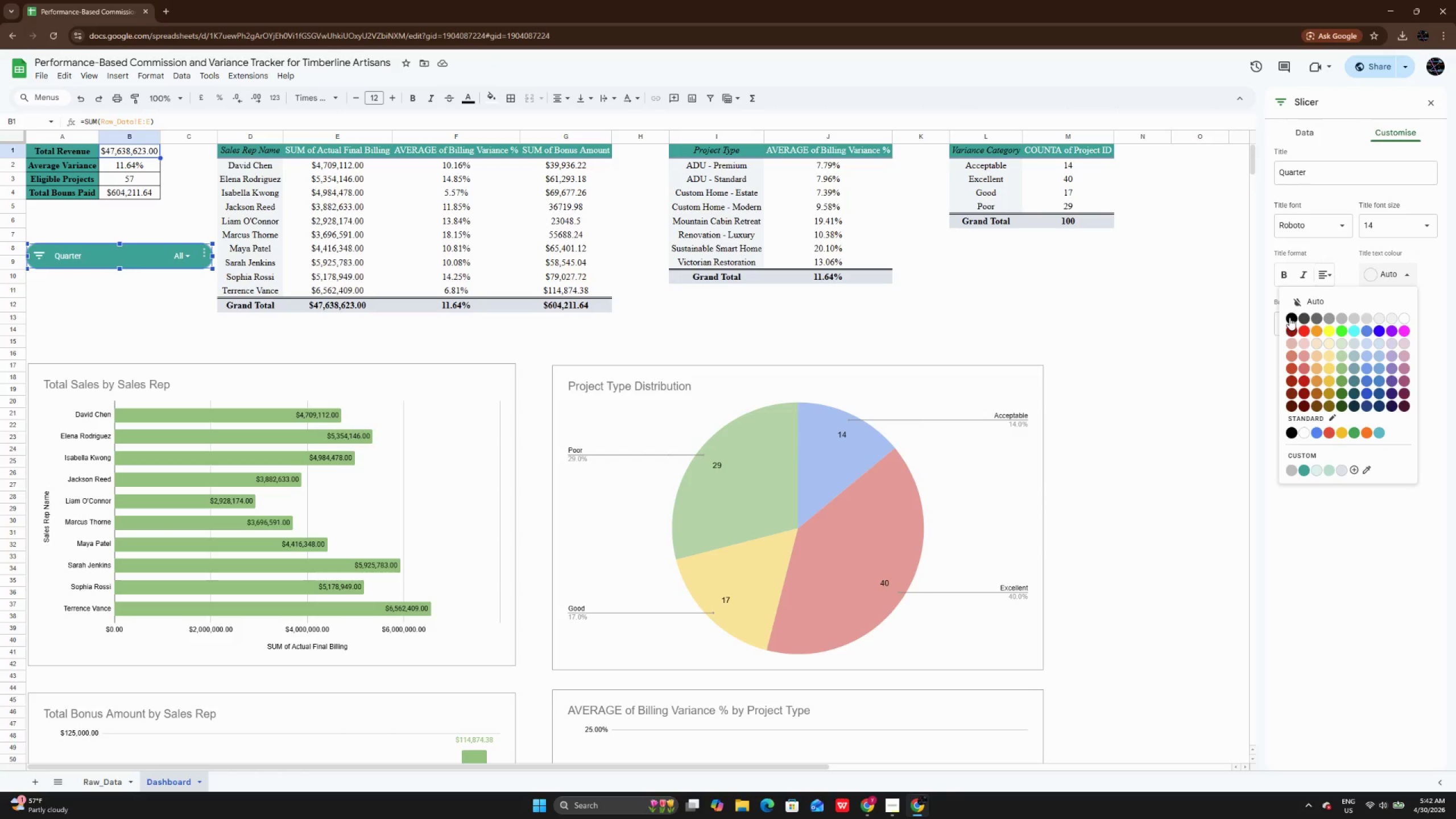 
left_click([1289, 317])
 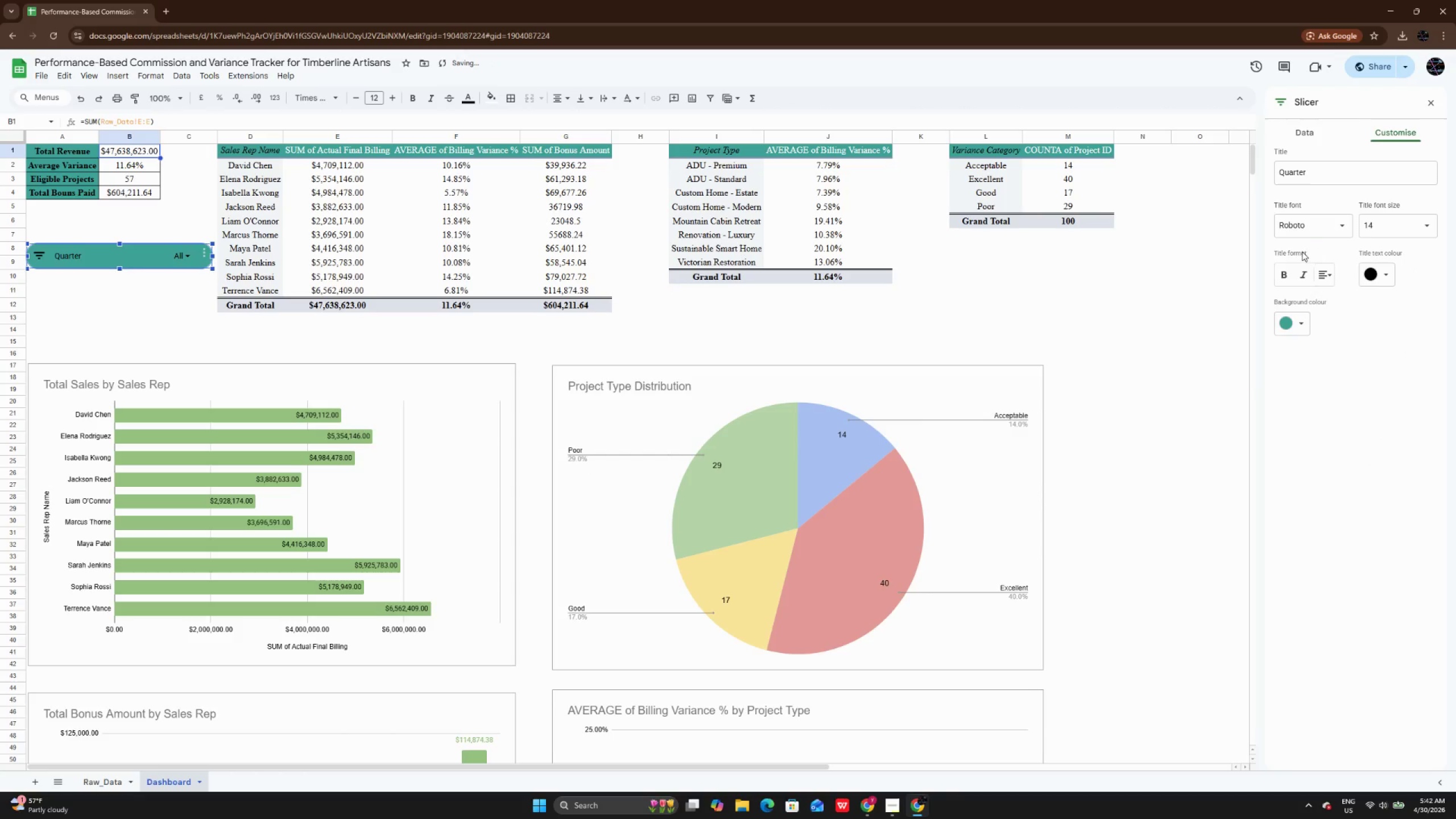 
left_click([1305, 228])
 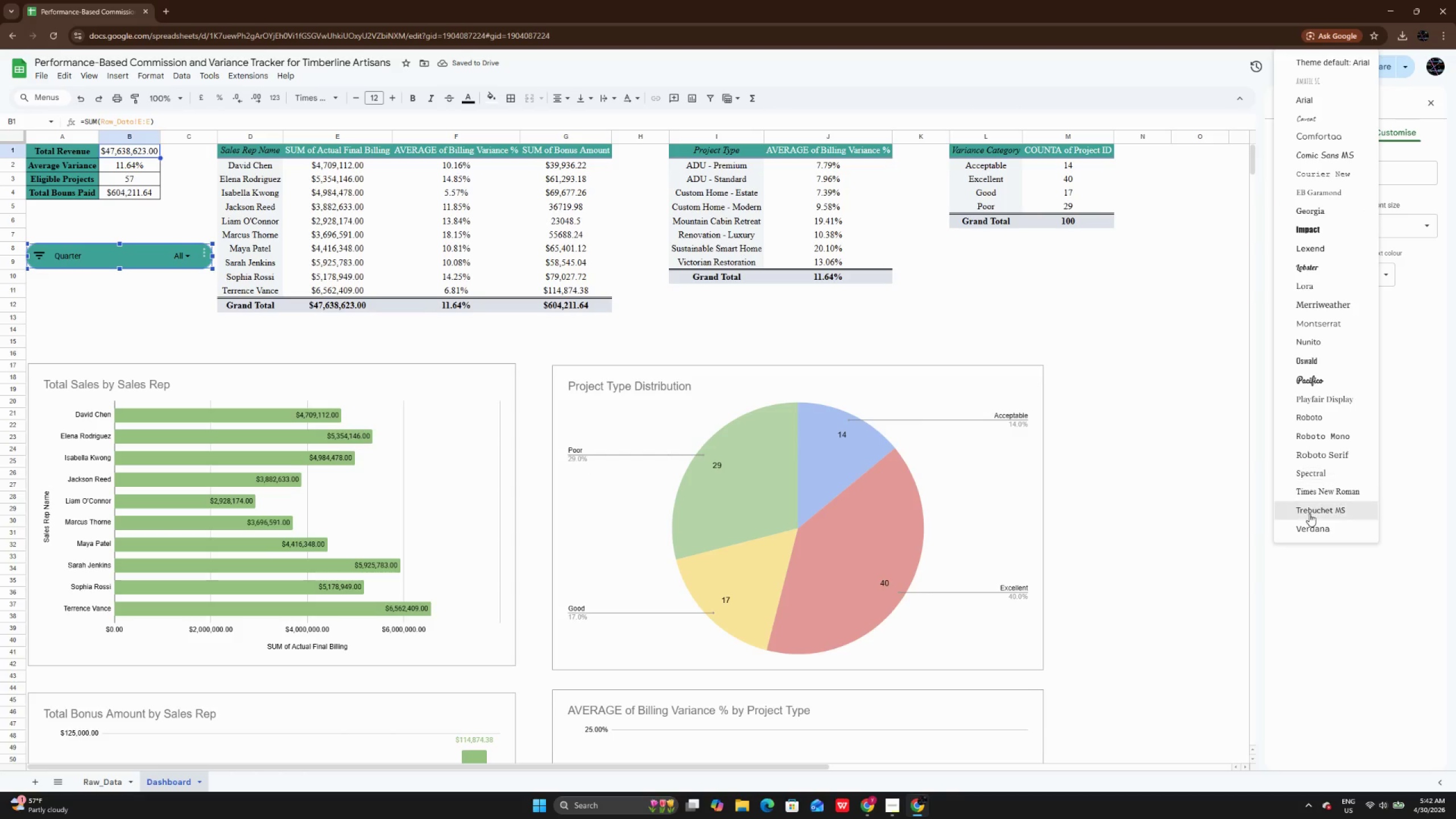 
left_click([1316, 489])
 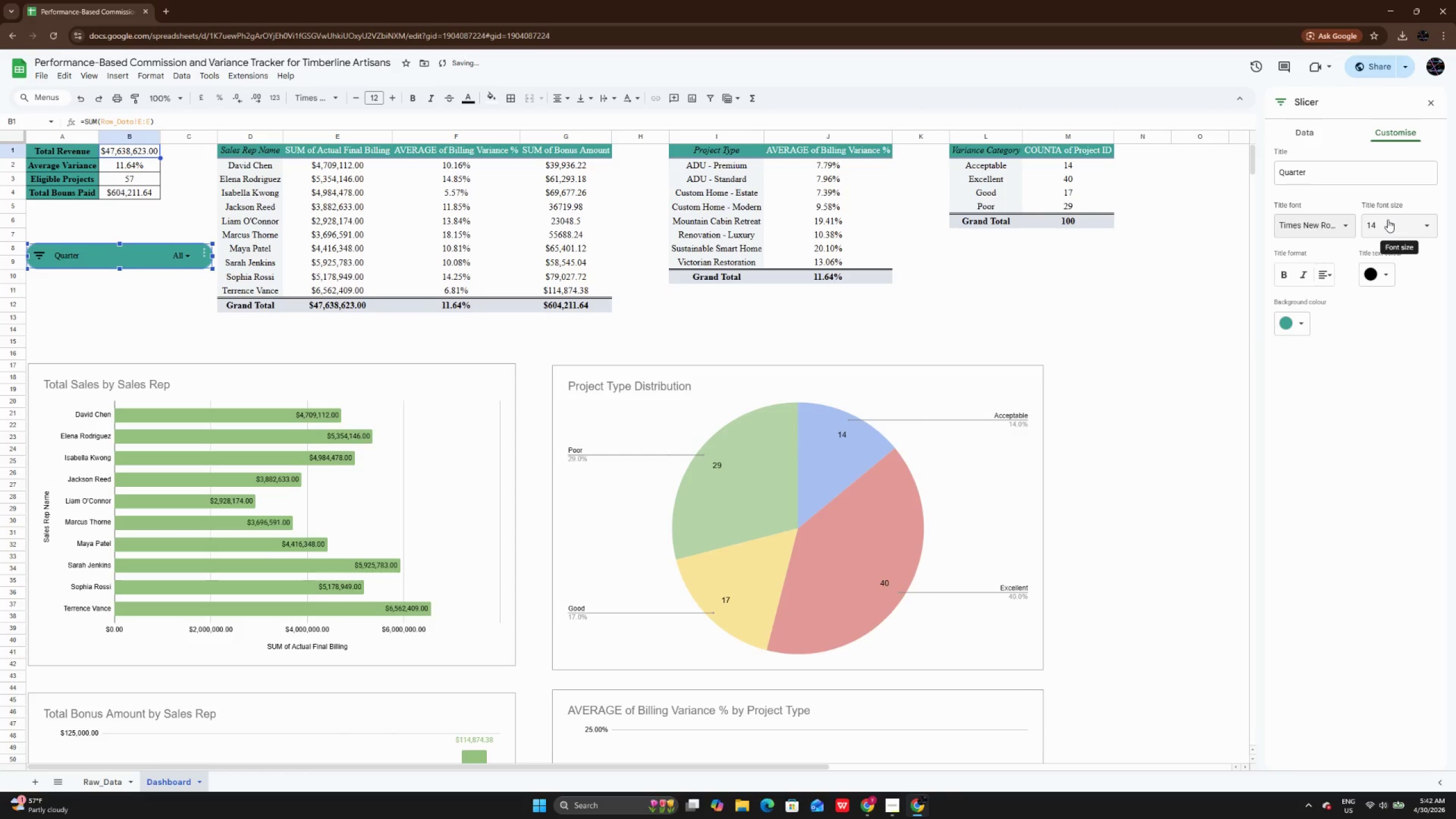 
left_click([1388, 220])
 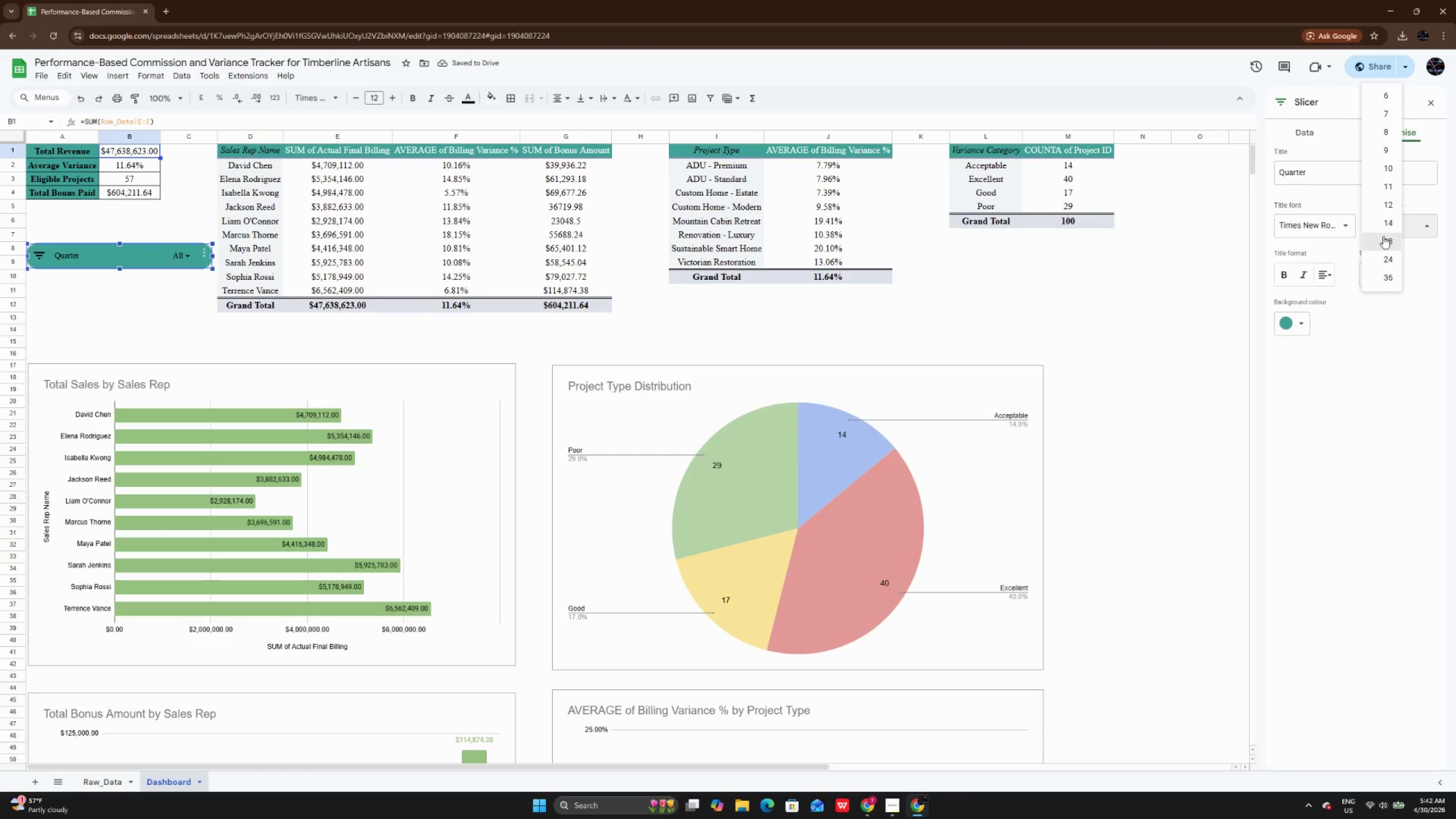 
left_click([1383, 237])
 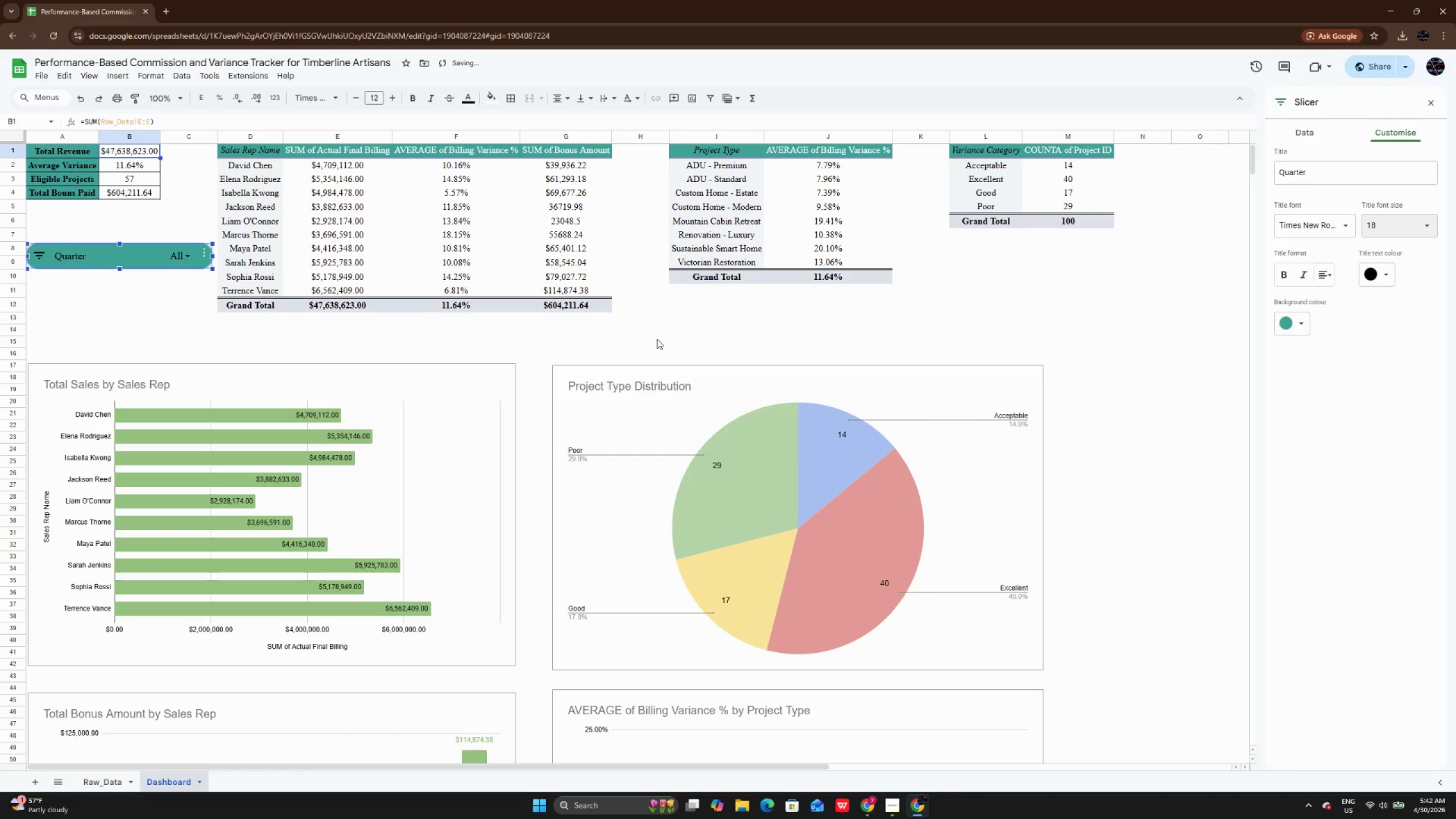 
left_click([855, 320])
 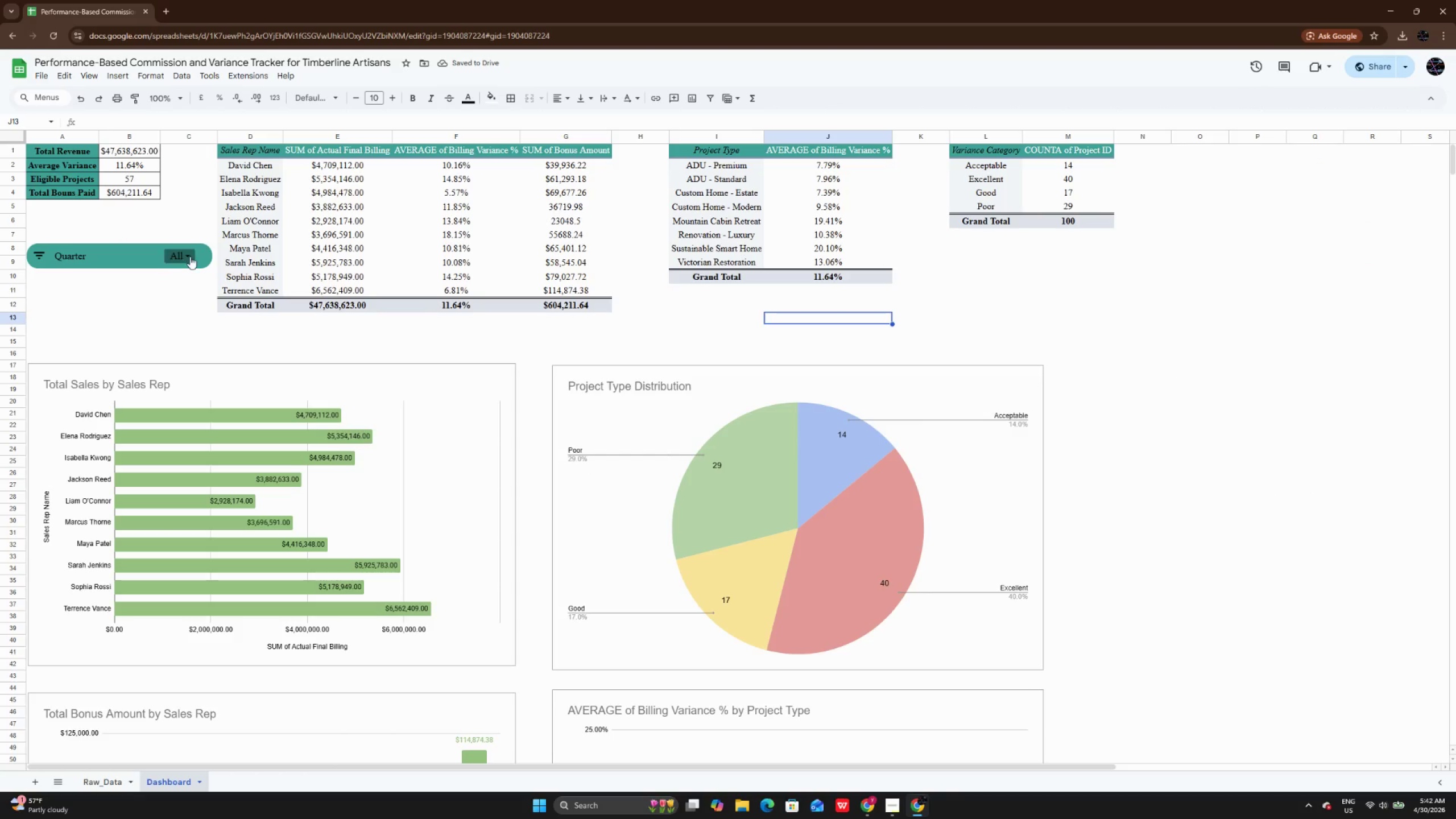 
left_click([191, 255])
 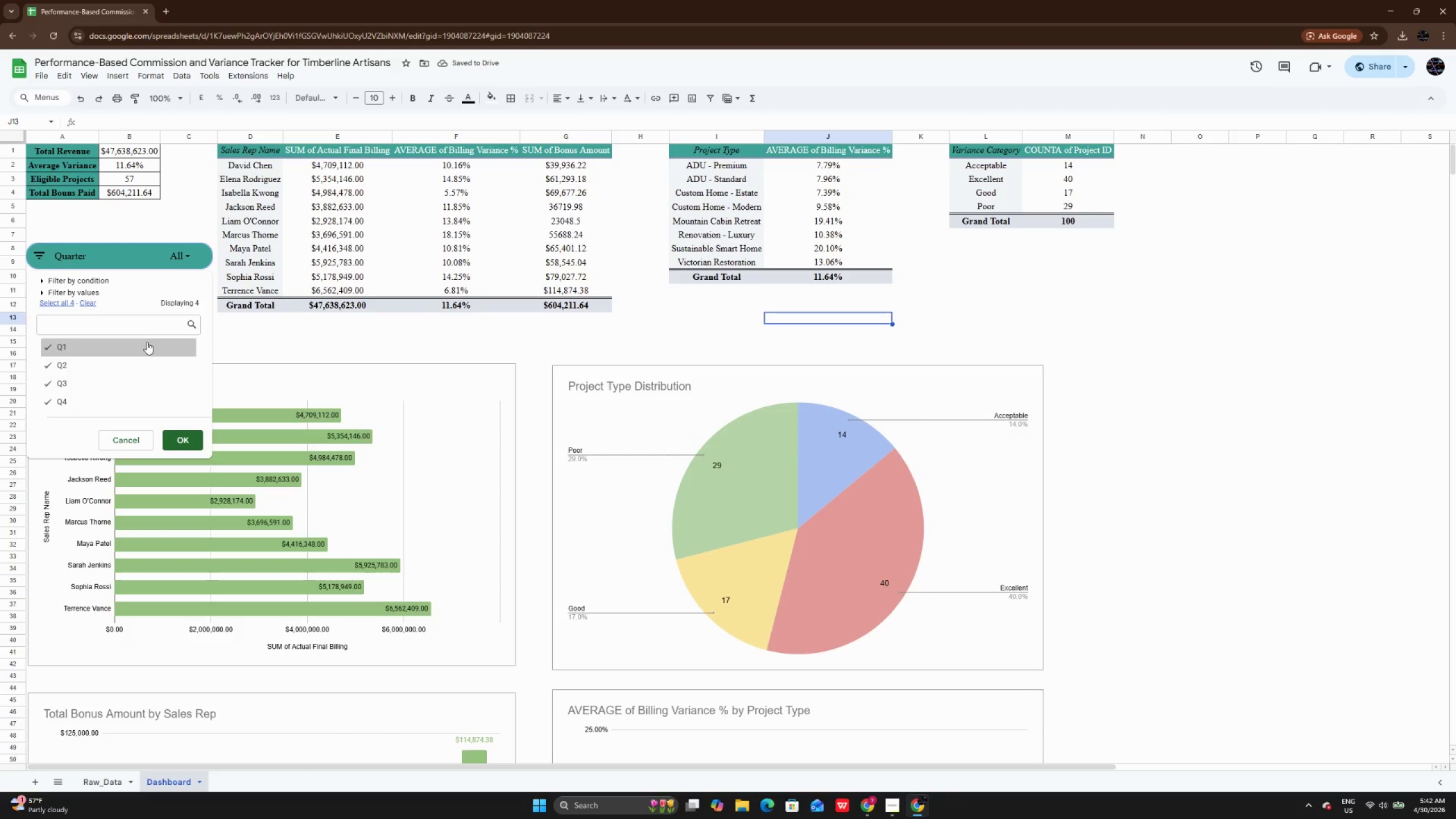 
left_click([147, 342])
 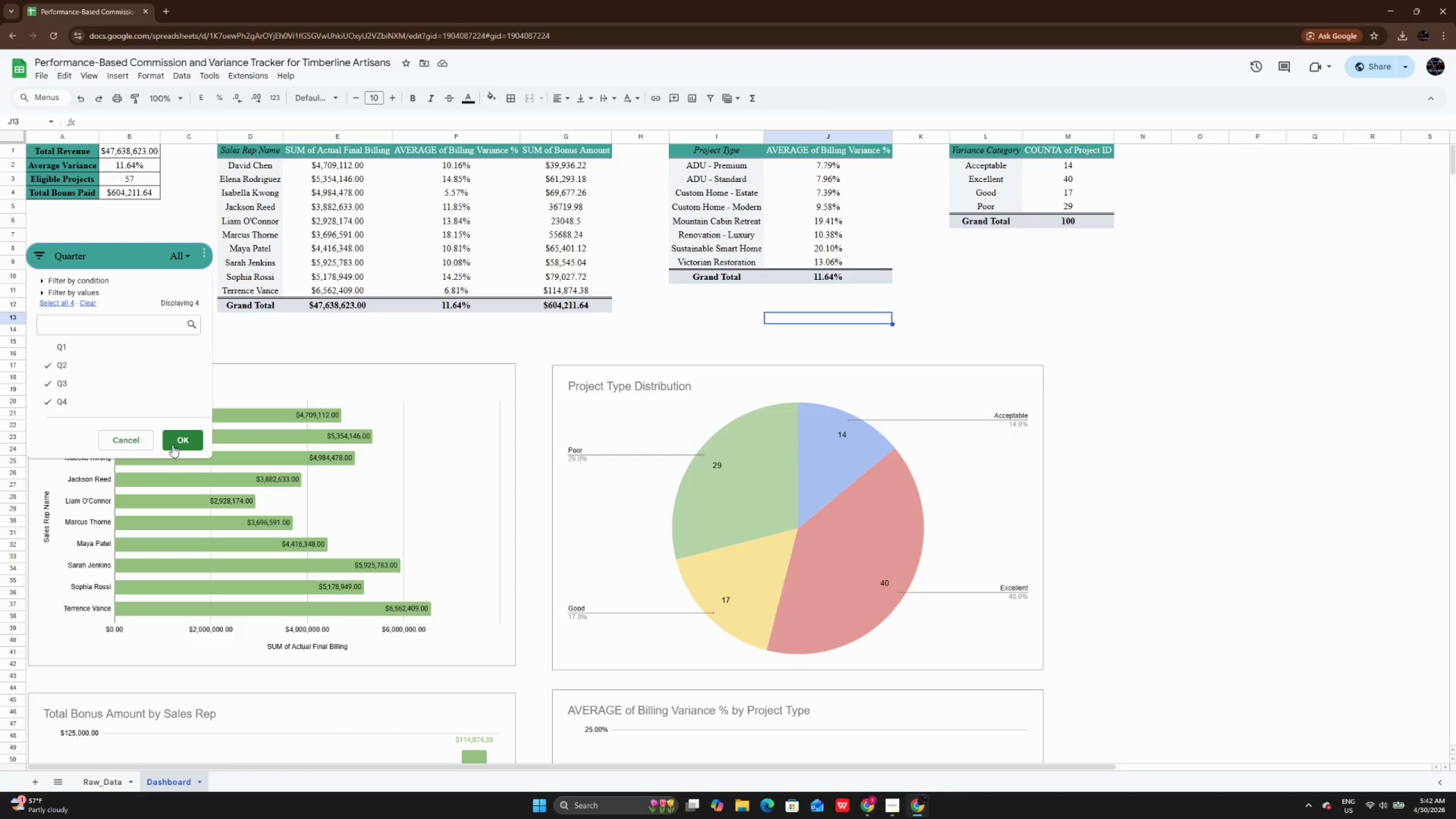 
left_click([176, 437])
 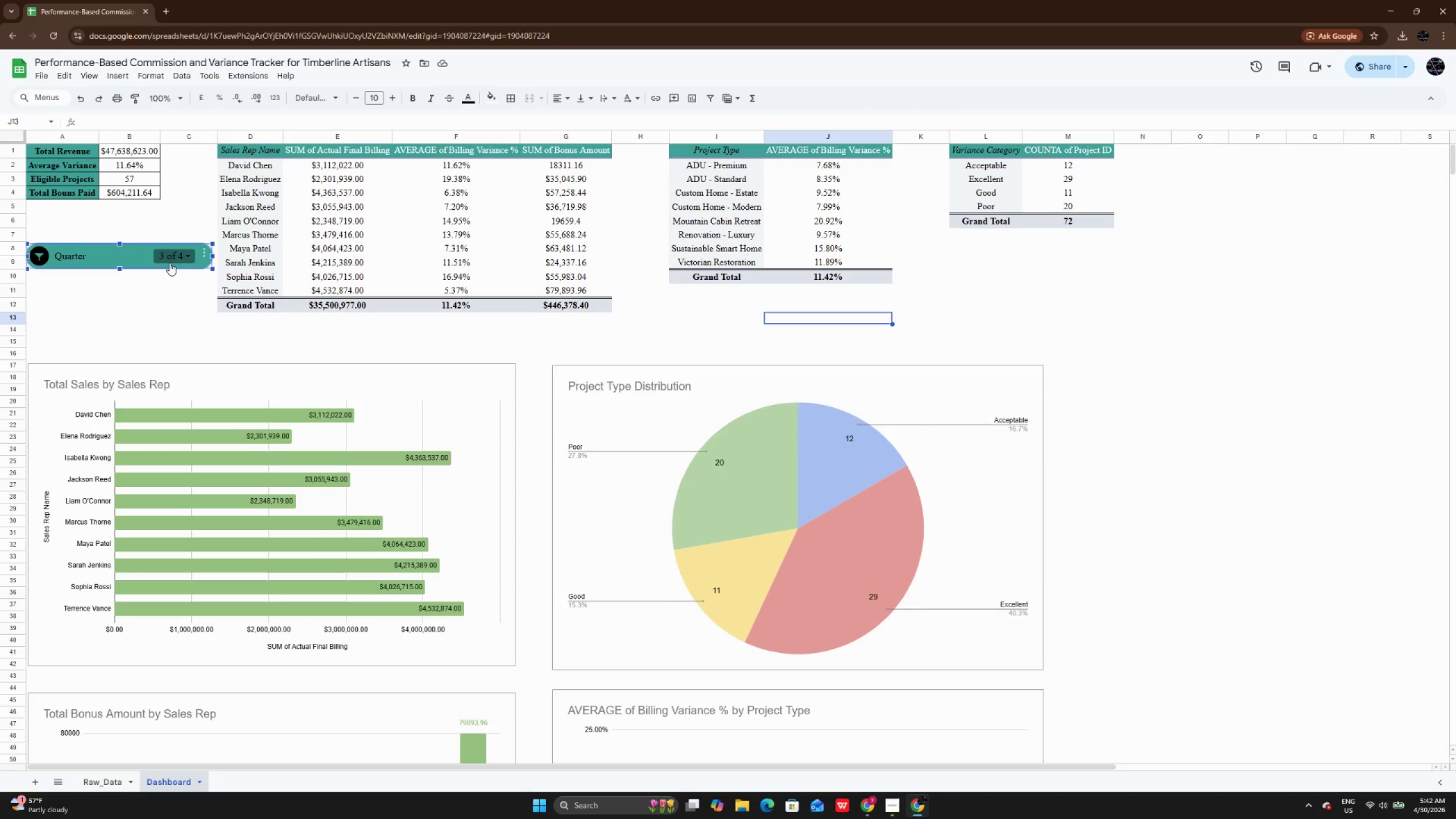 
left_click([173, 255])
 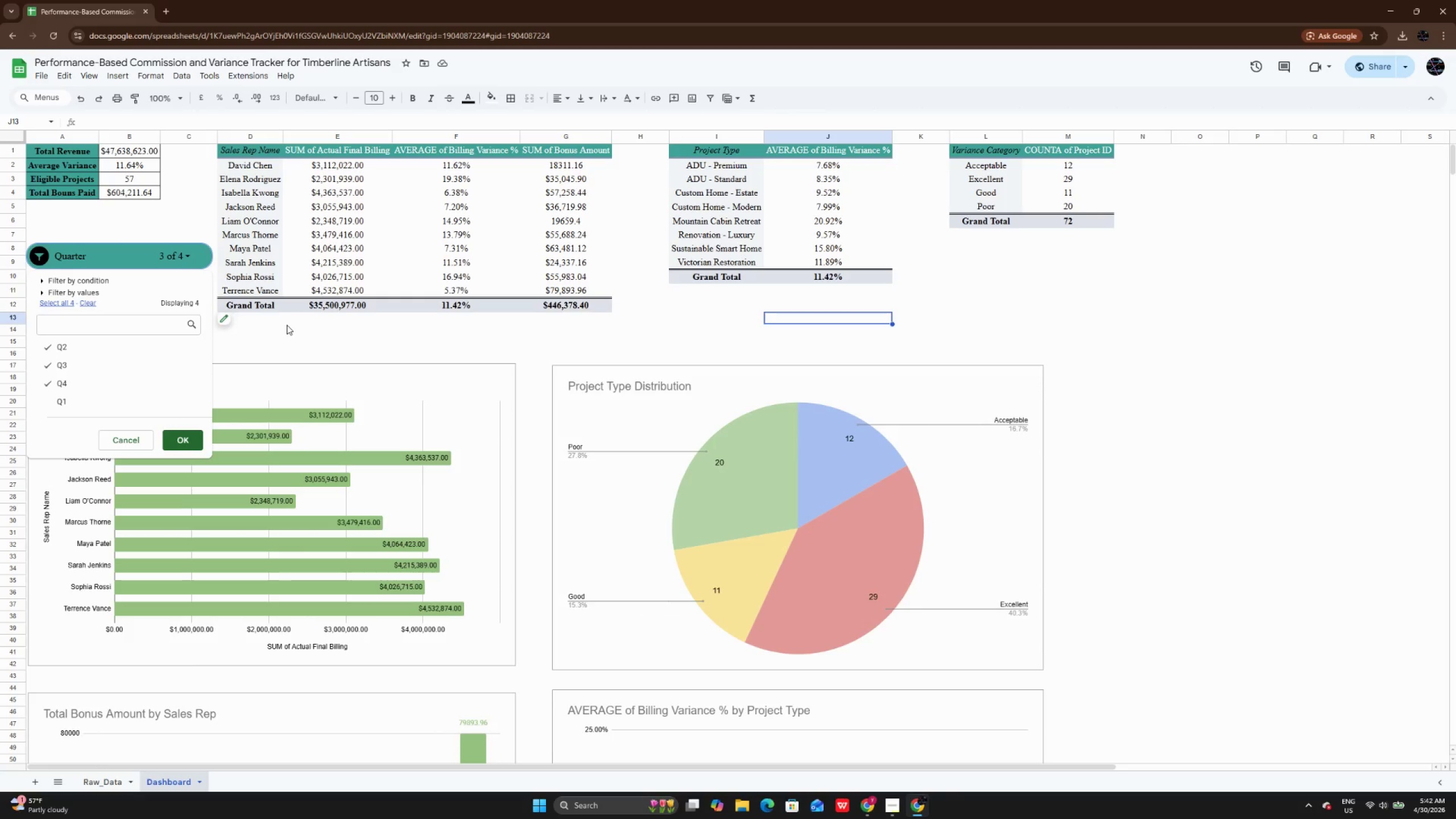 
left_click([287, 325])
 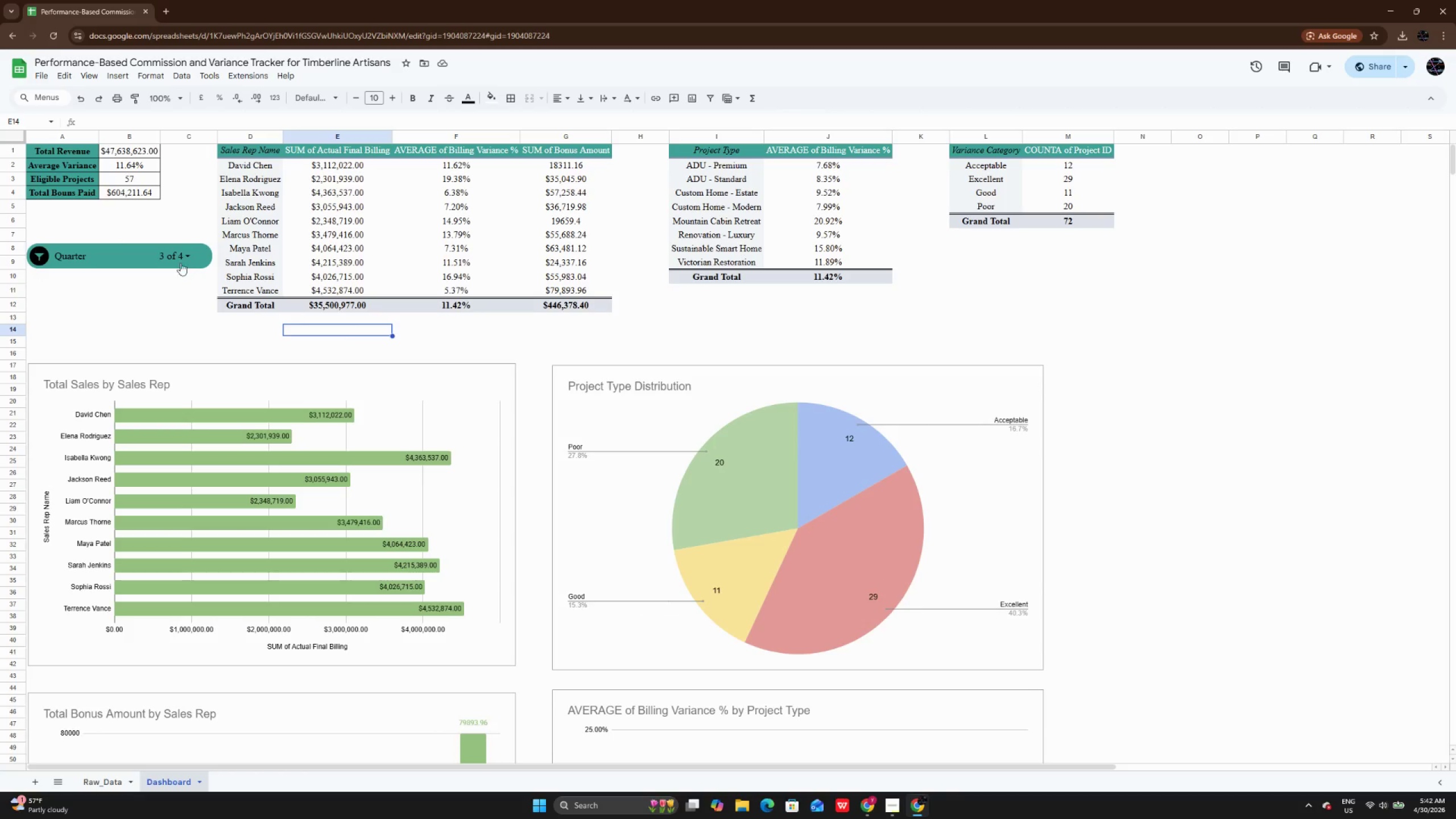 
left_click([180, 260])
 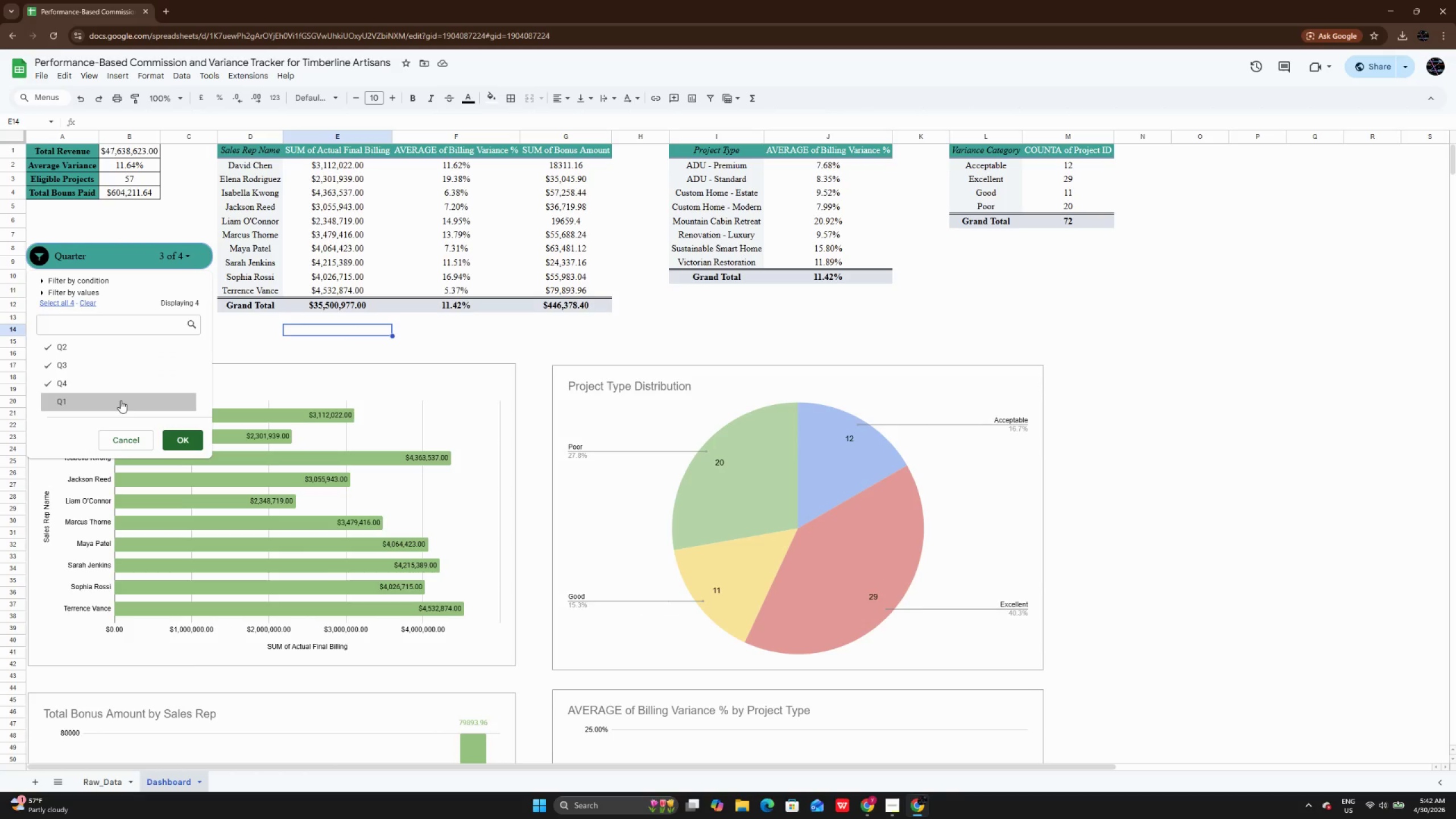 
left_click([119, 402])
 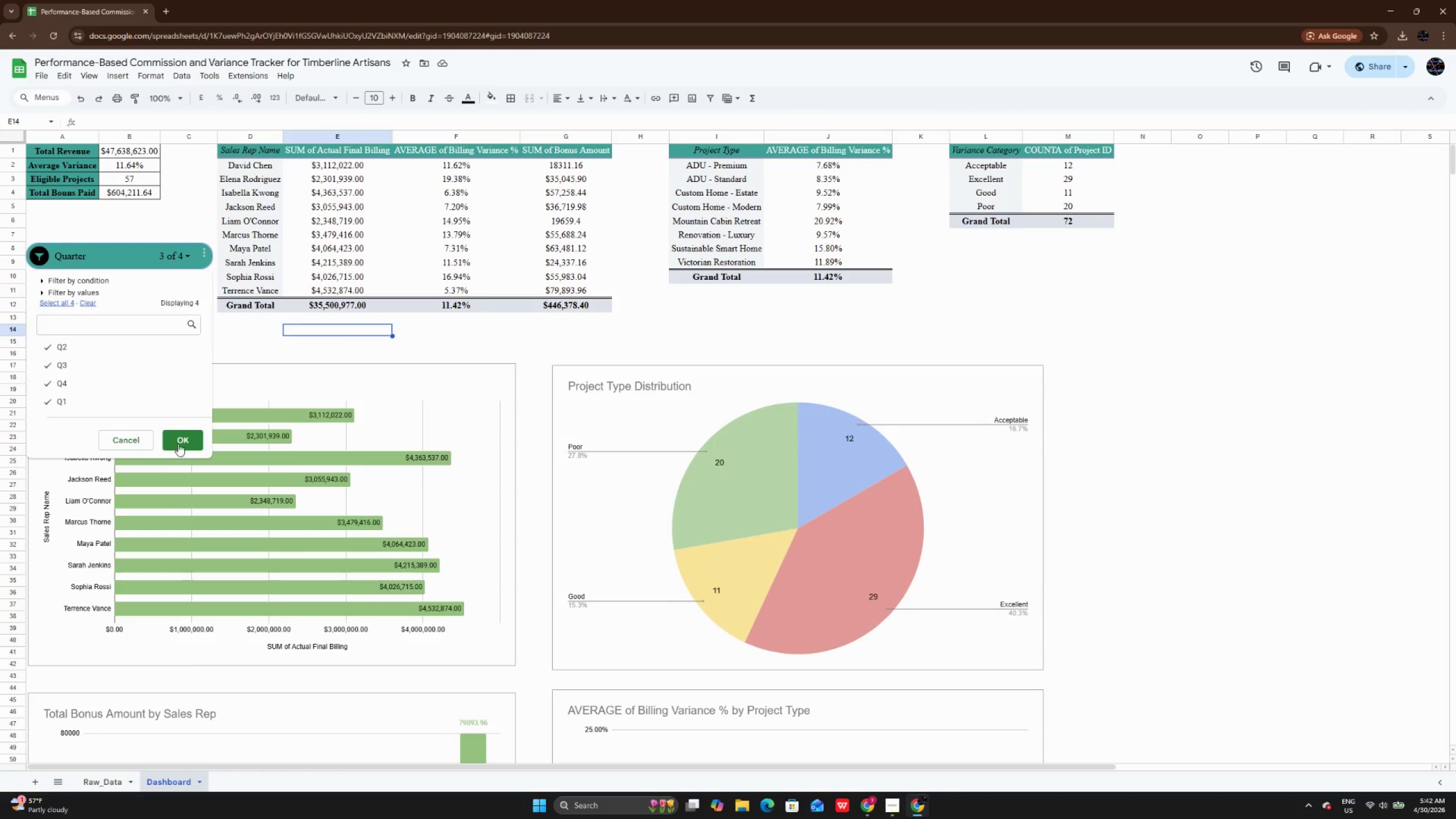 
left_click([179, 442])
 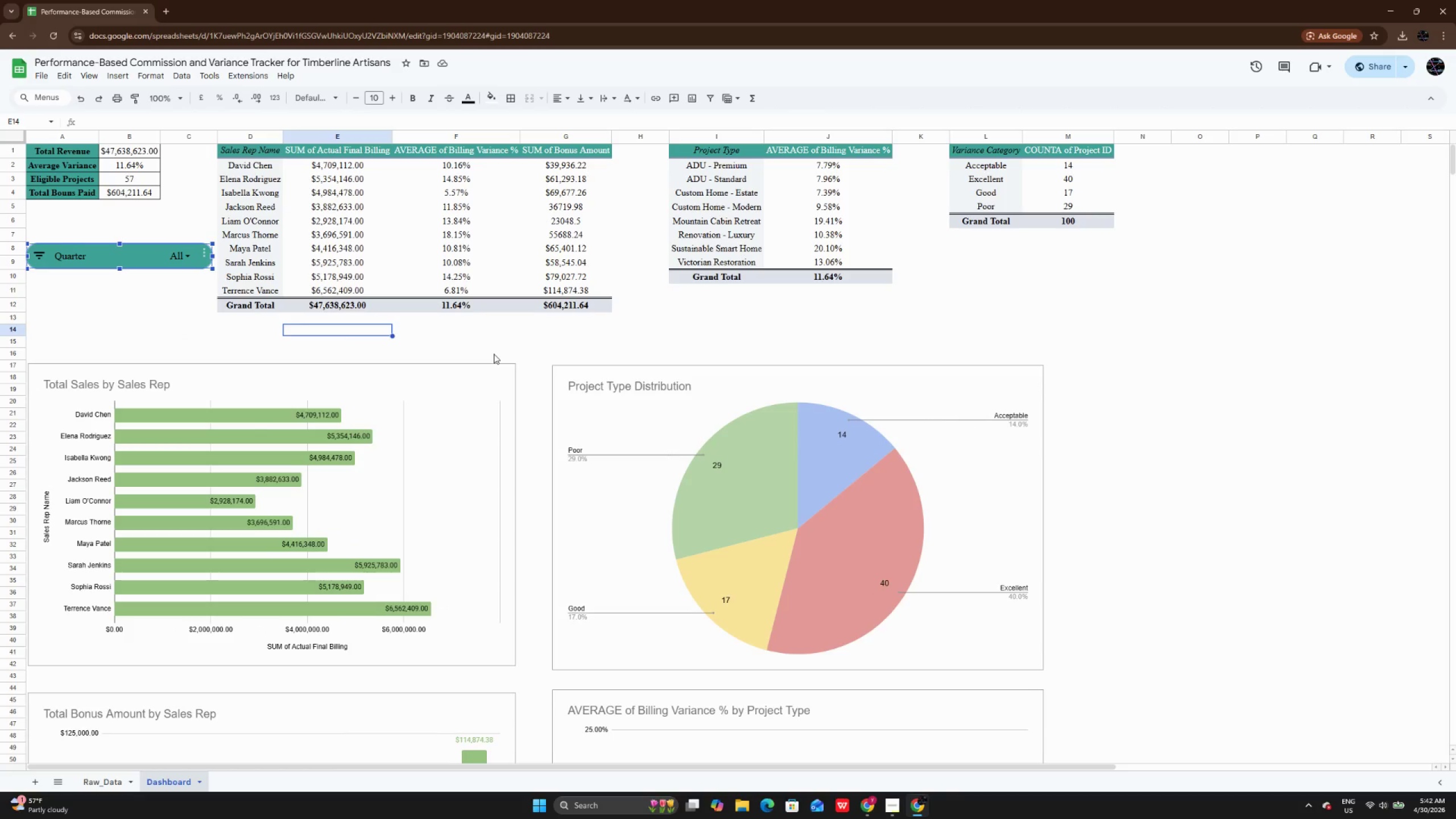 
left_click([470, 354])
 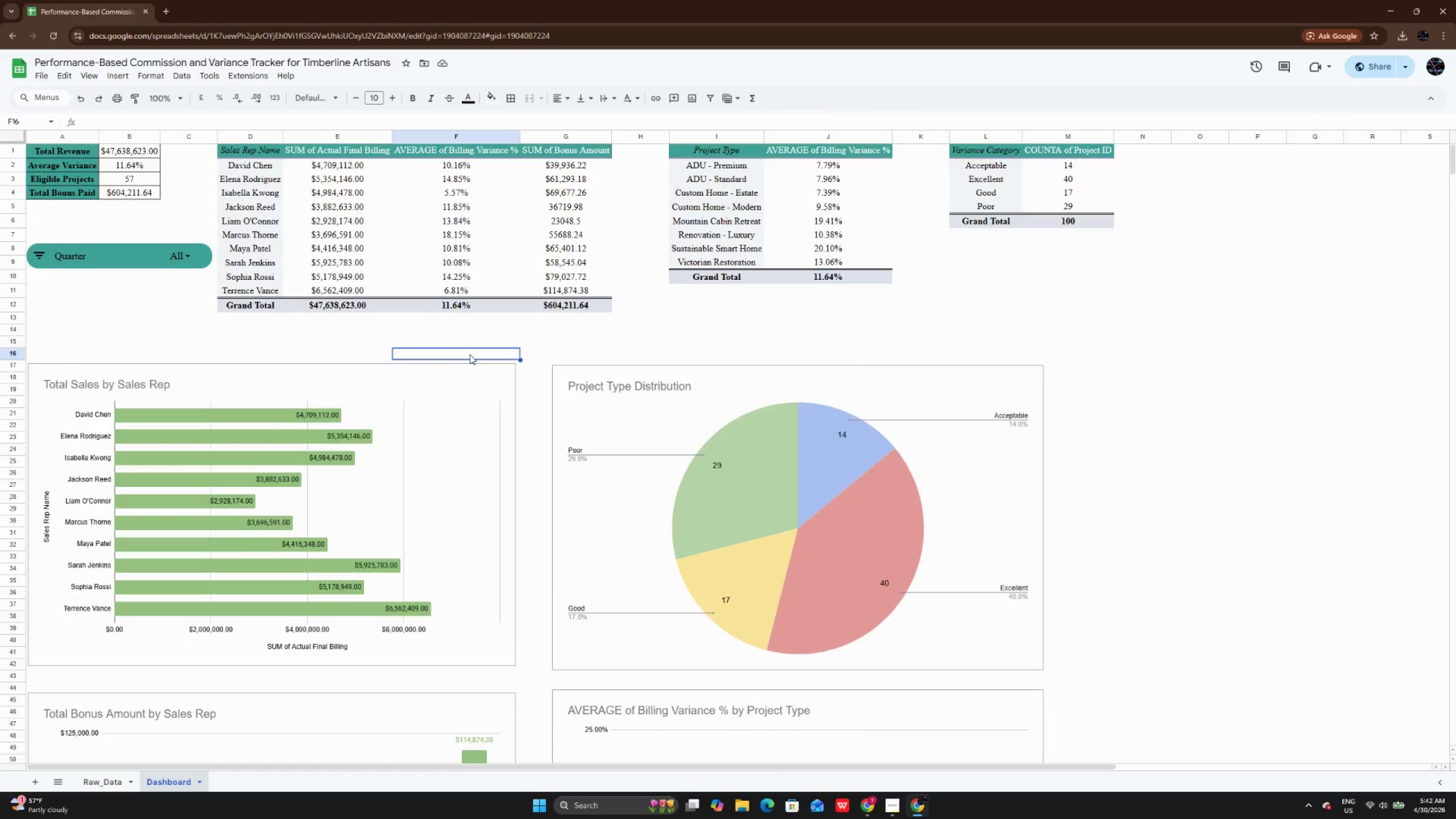 
scroll: coordinate [465, 357], scroll_direction: up, amount: 5.0
 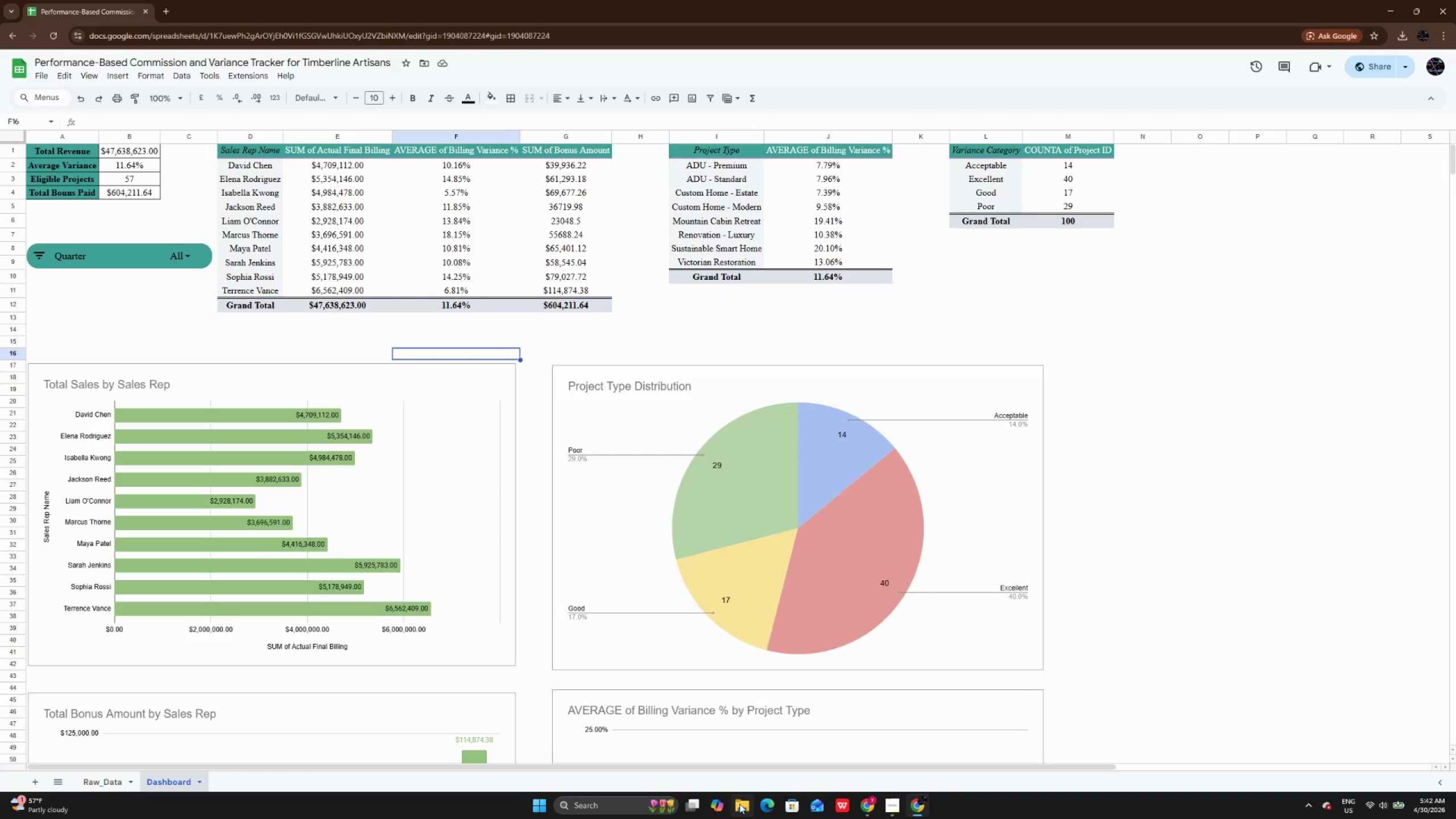 
left_click([743, 805])
 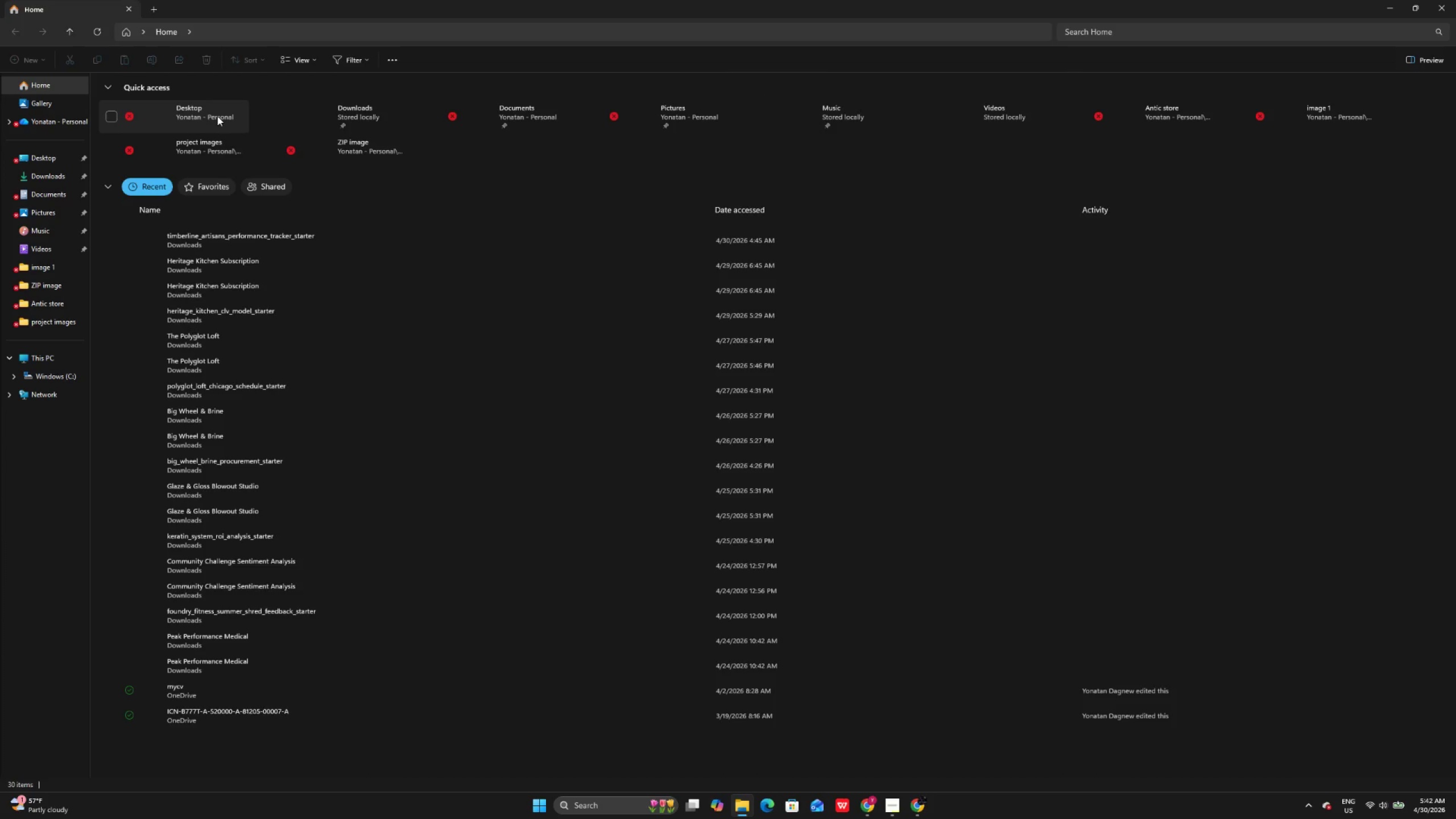 
left_click([55, 184])
 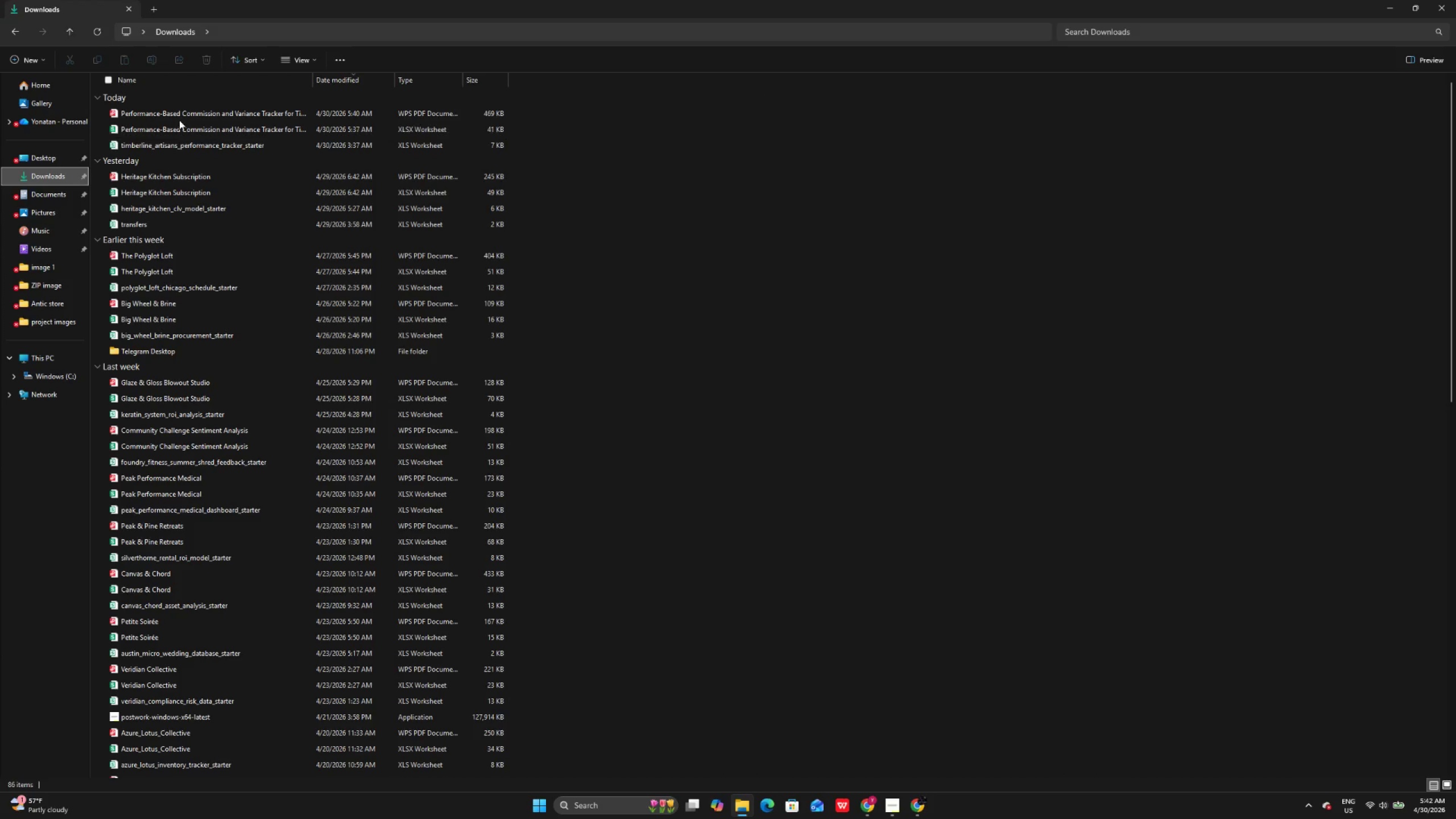 
hold_key(key=ControlLeft, duration=1.58)
left_click([179, 118])
 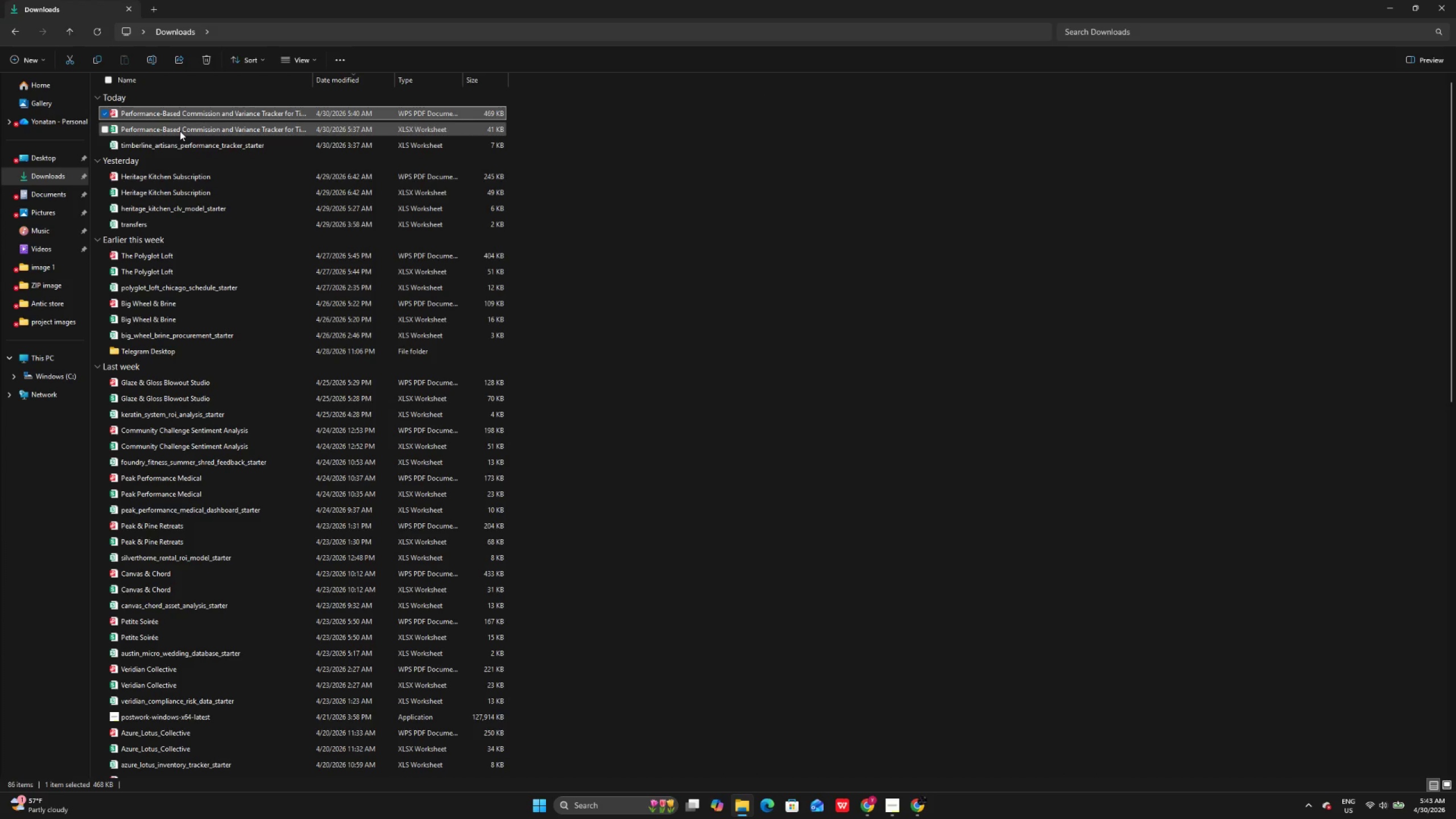 
left_click([180, 131])
 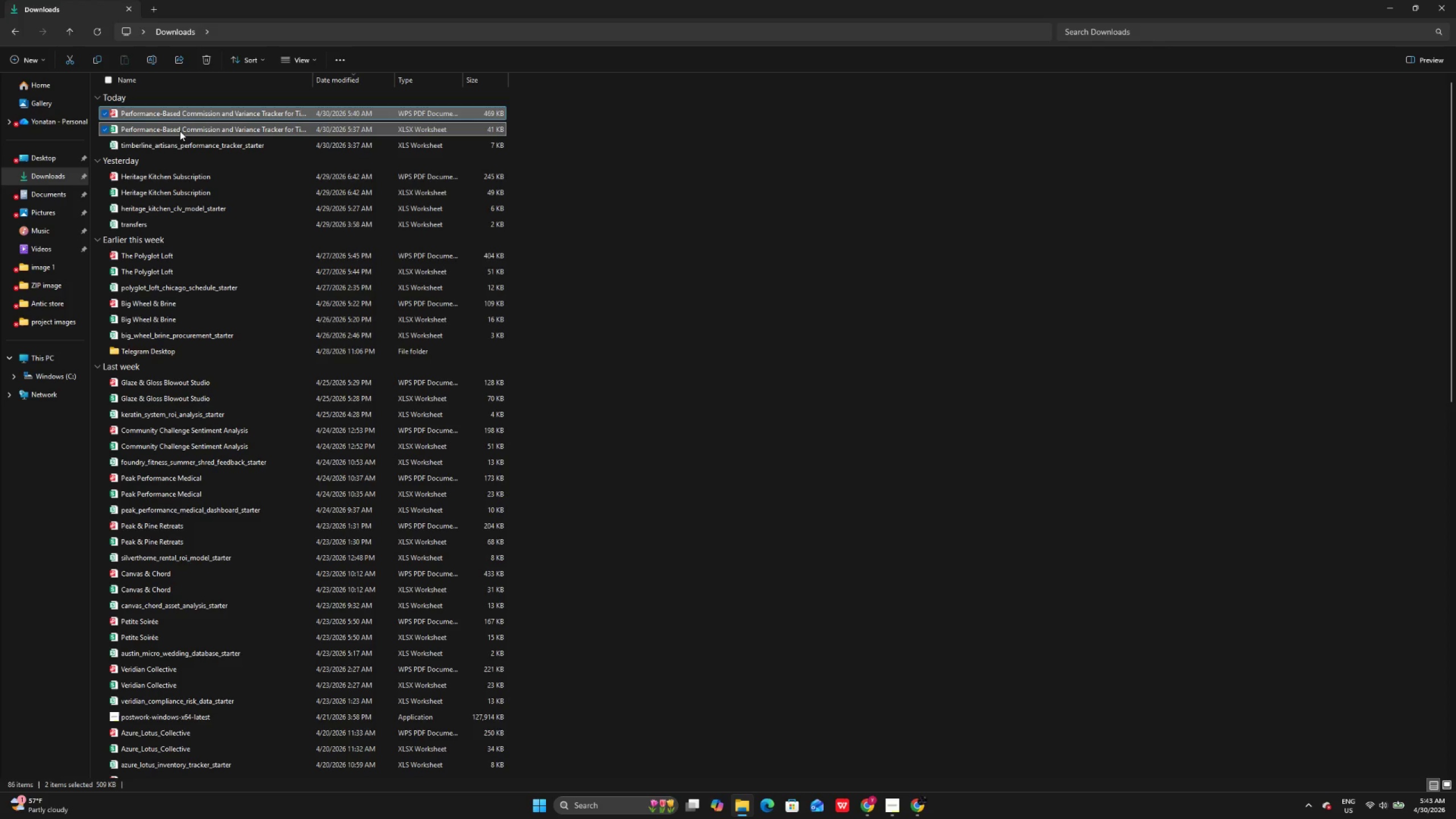 
key(Delete)
 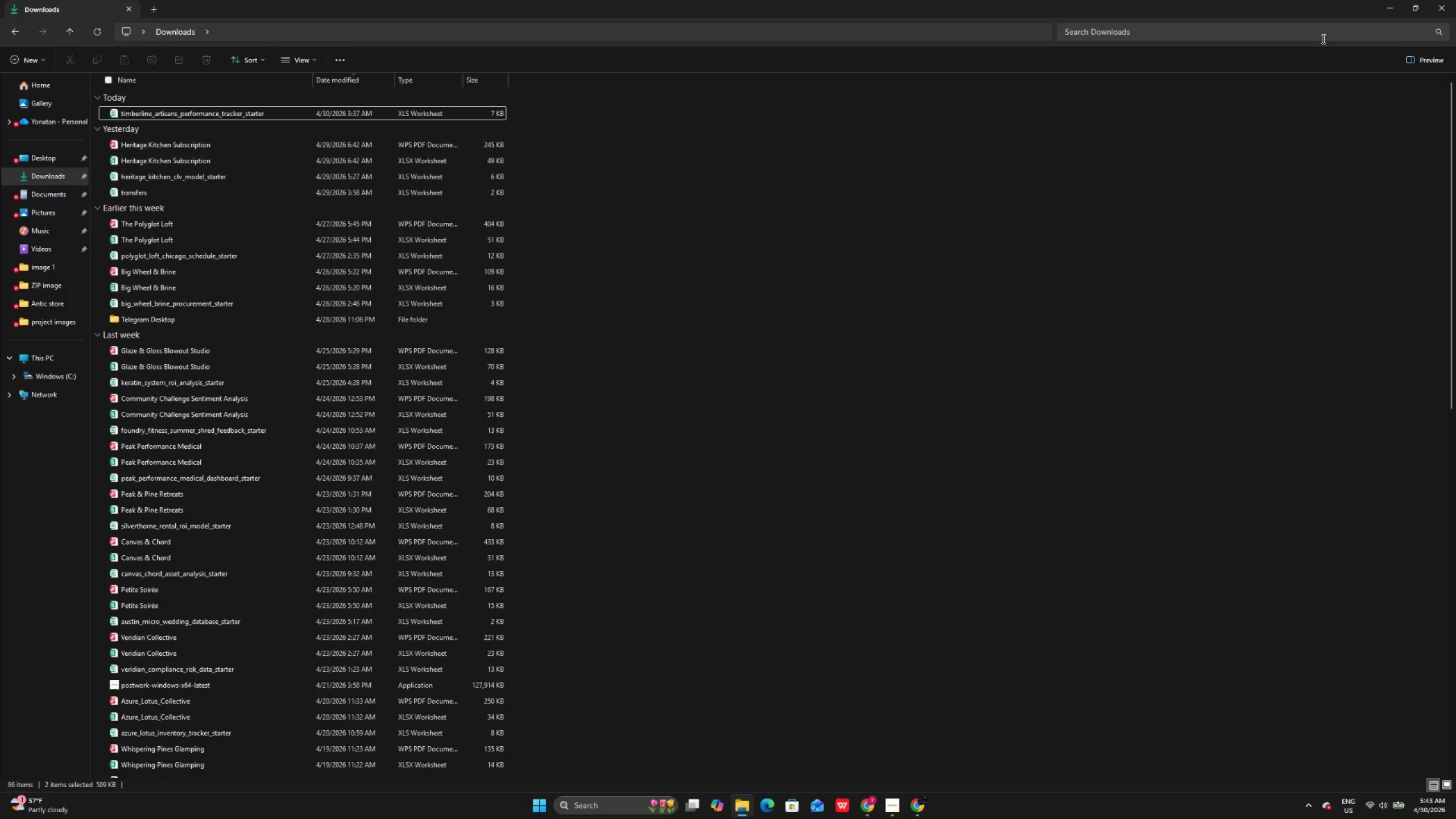 
left_click([1385, 5])
 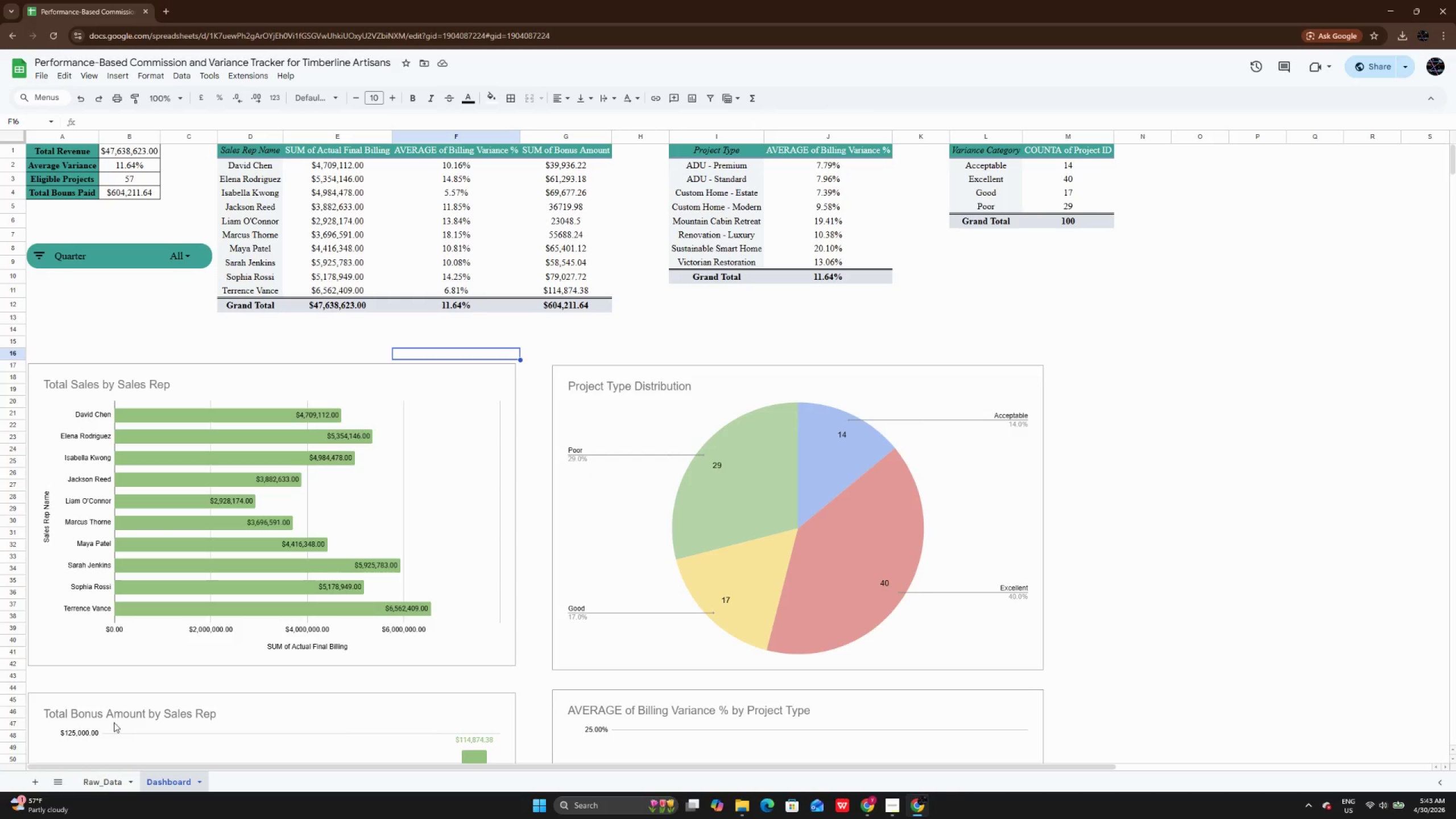 
left_click([101, 787])
 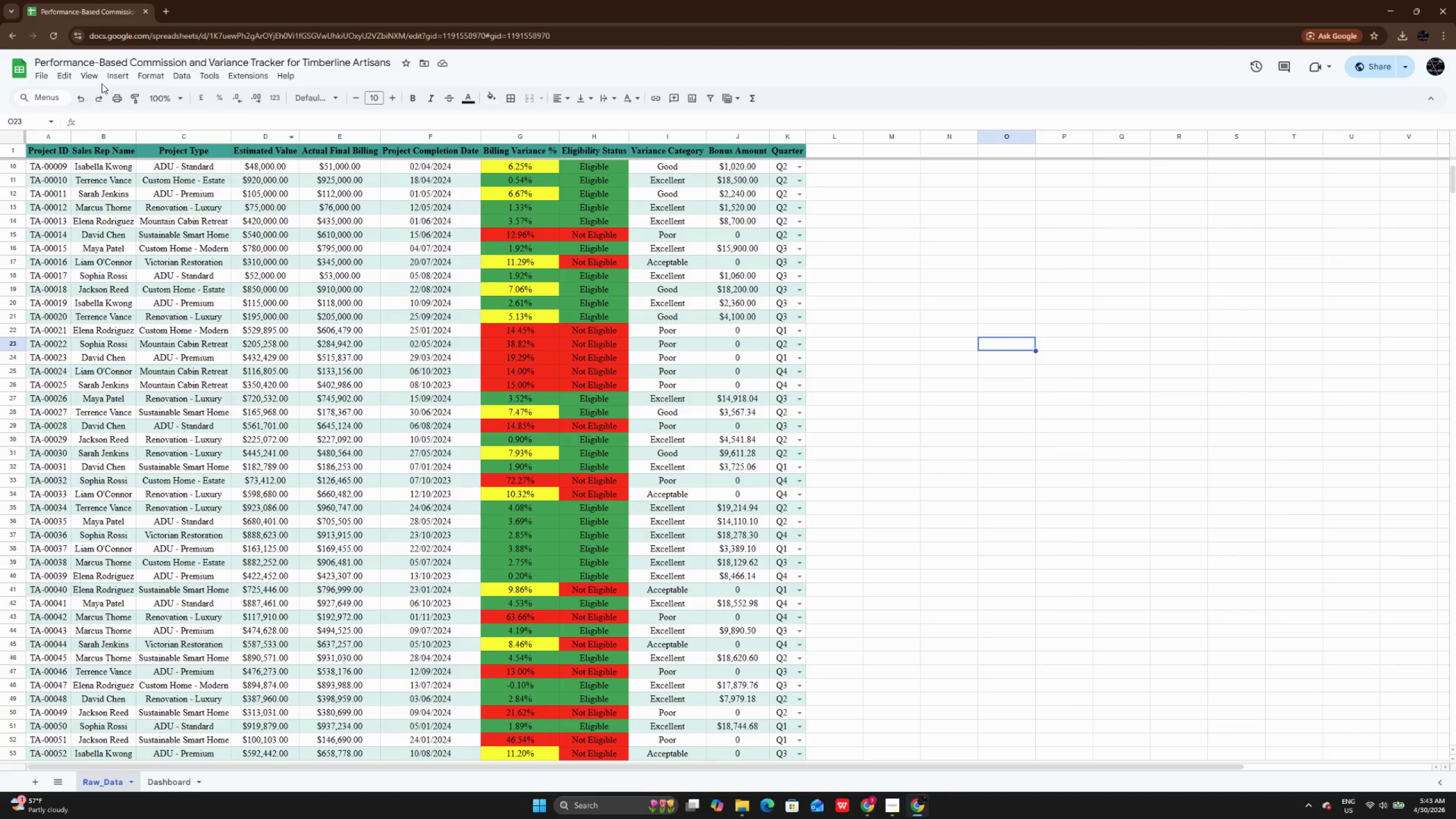 
left_click([39, 69])
 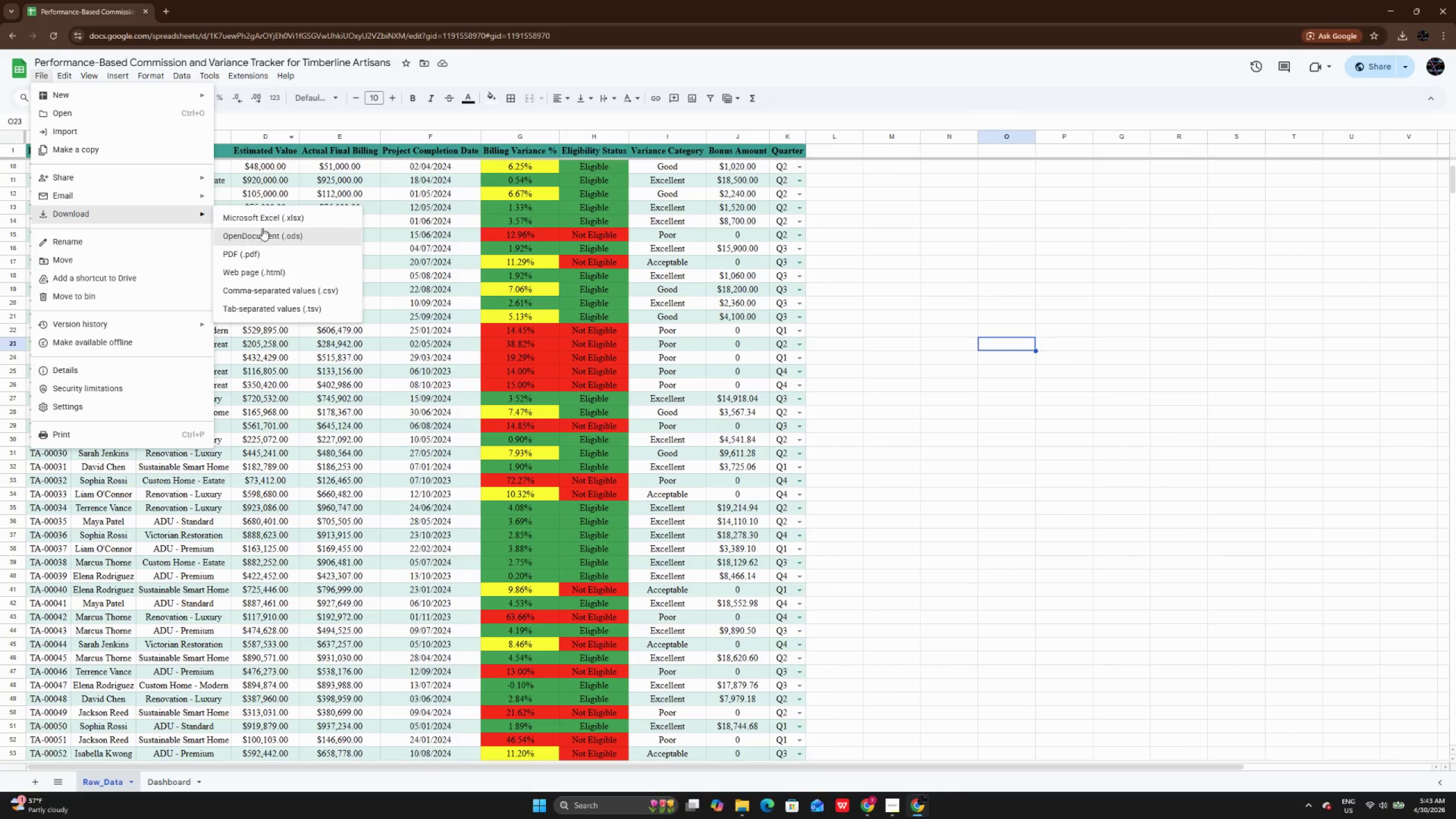 
left_click([263, 220])
 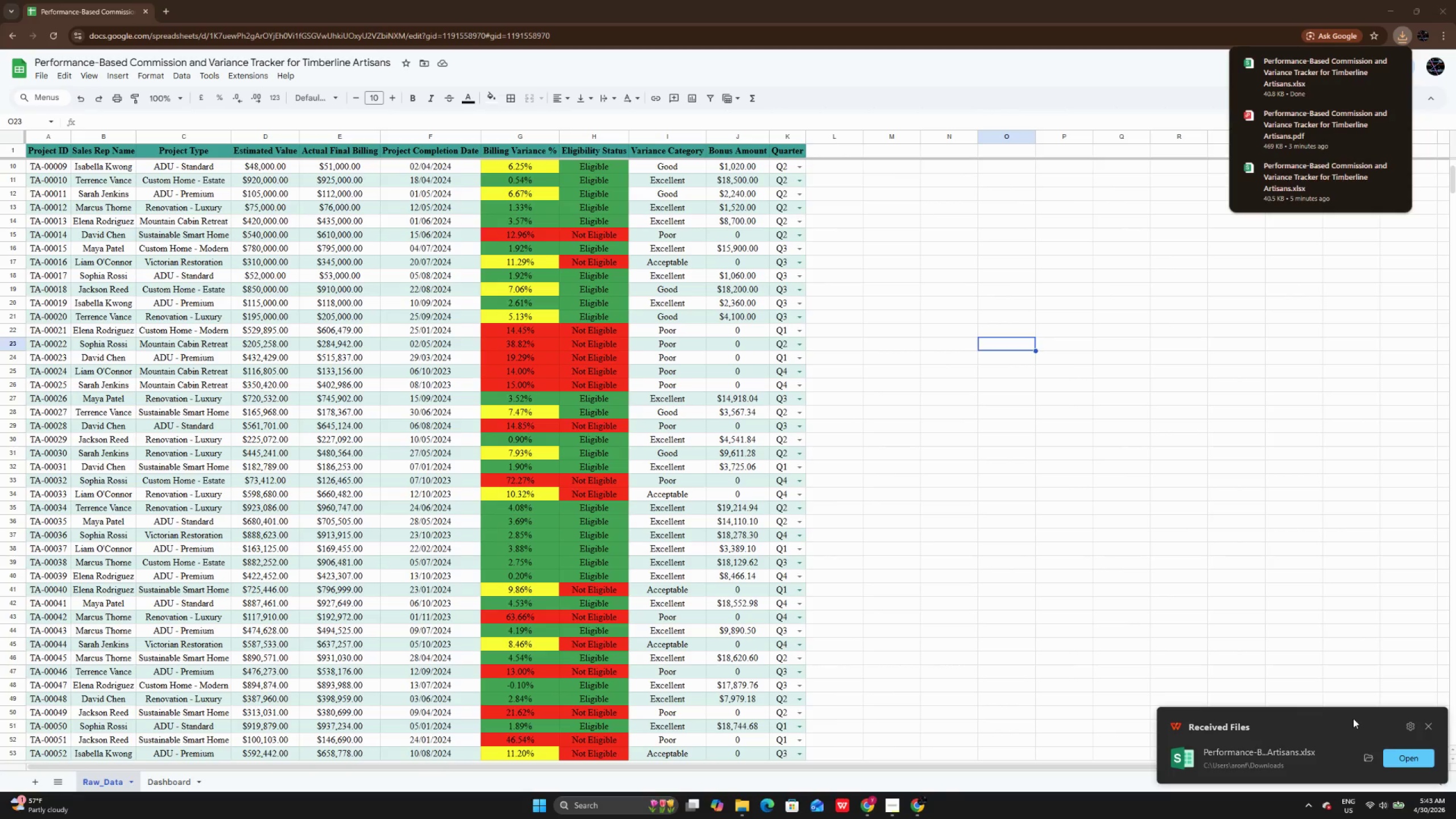 
wait(5.38)
 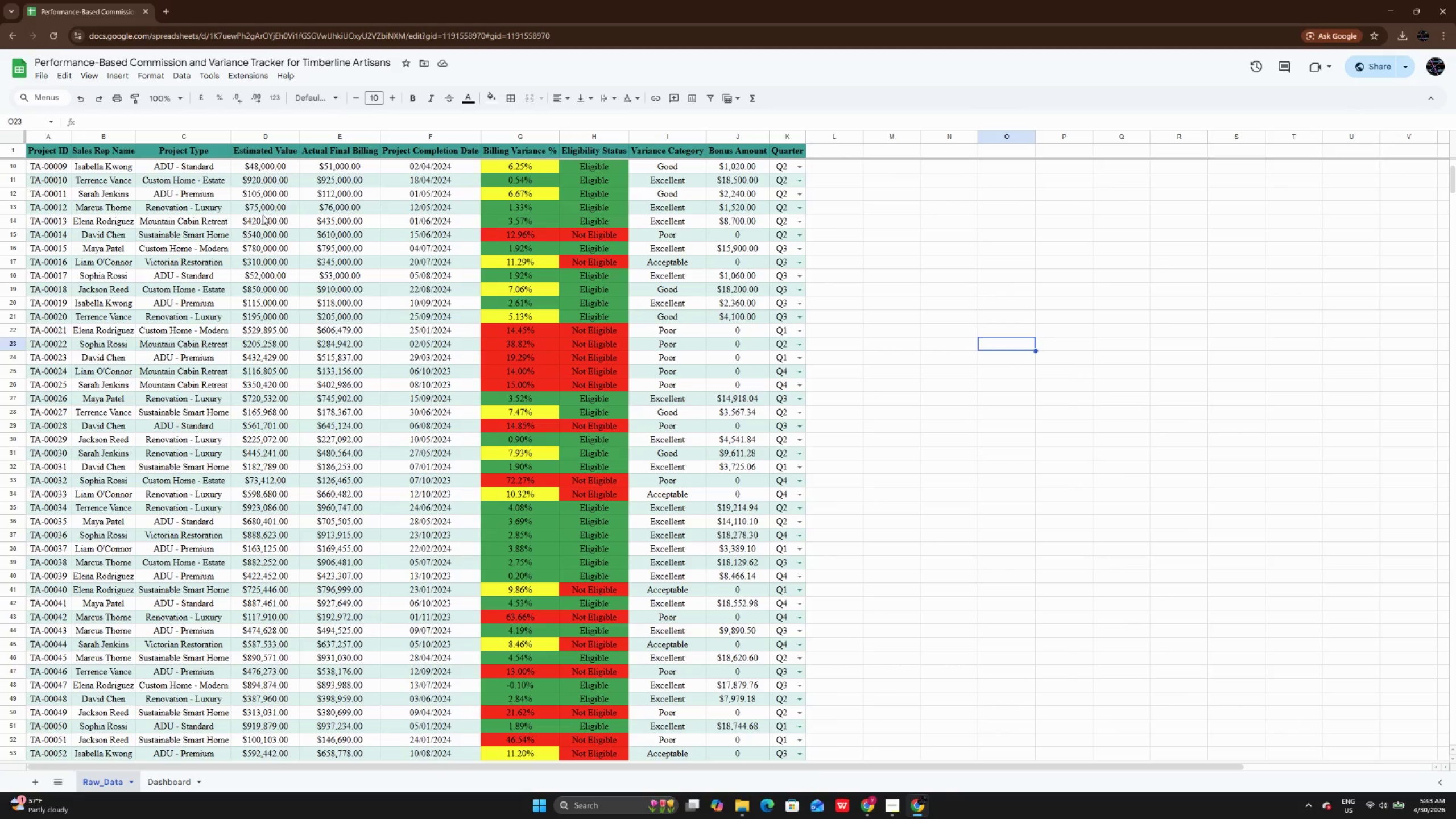 
left_click([1432, 723])
 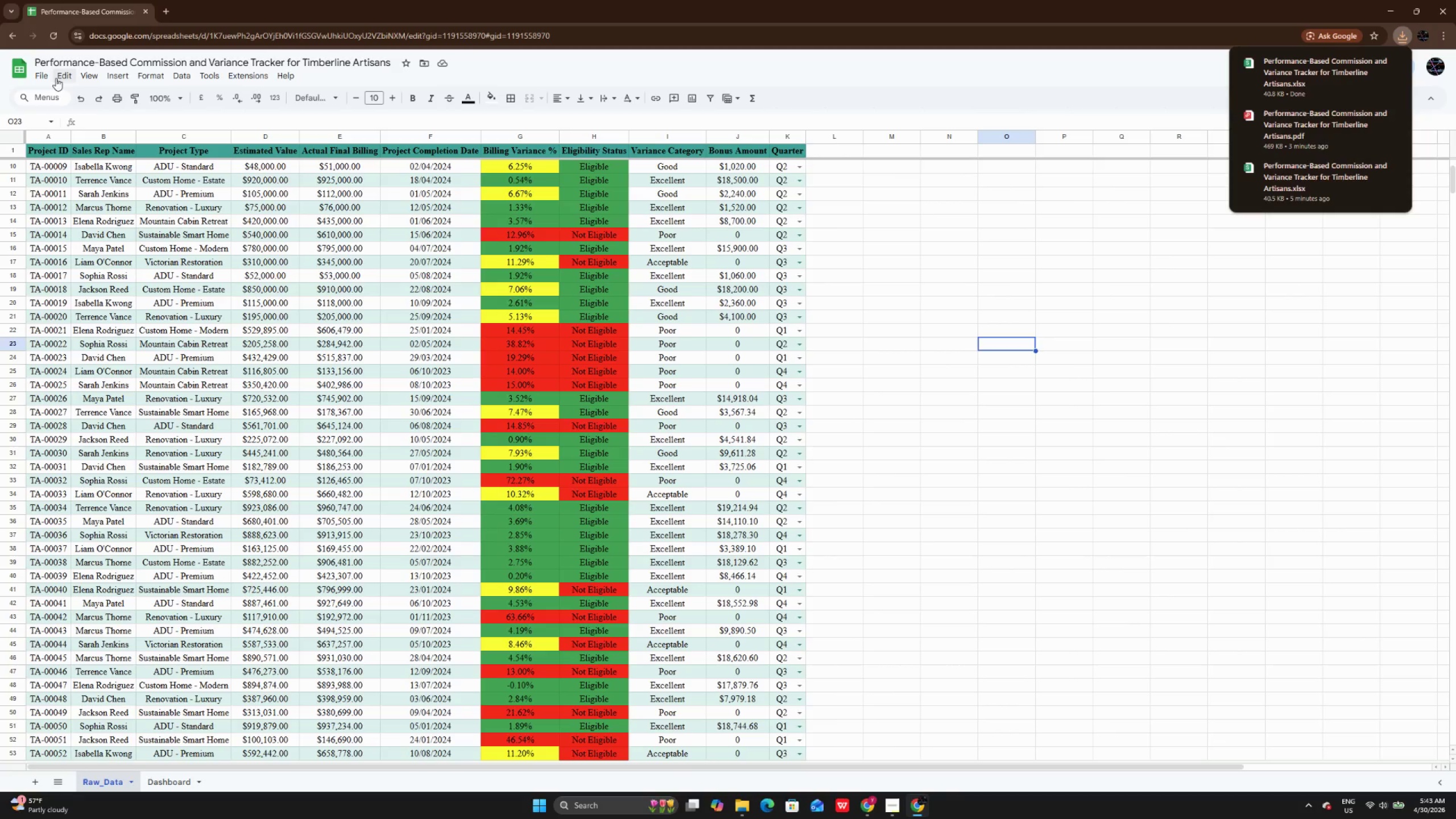 
left_click([45, 76])
 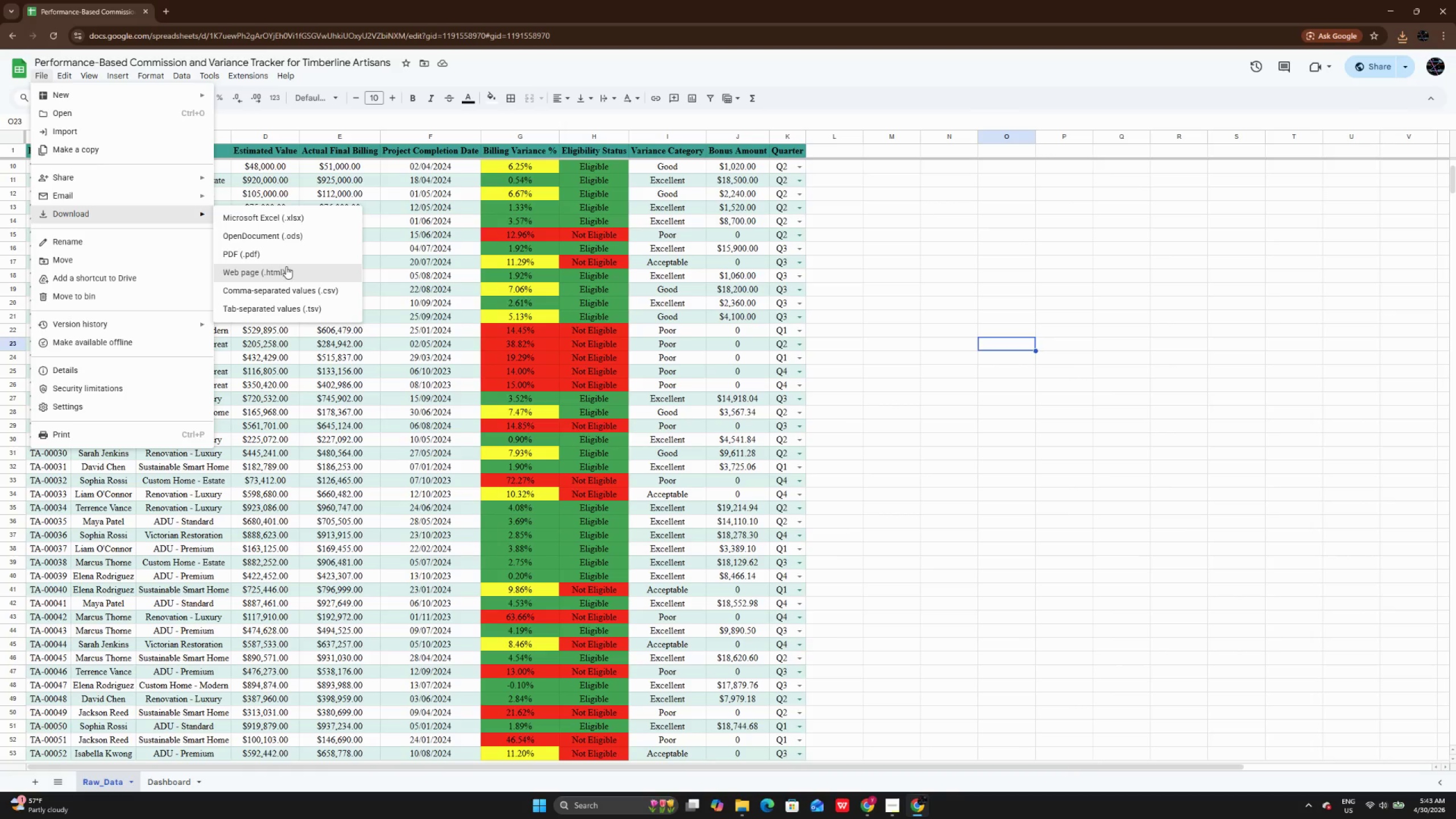 
left_click([286, 256])
 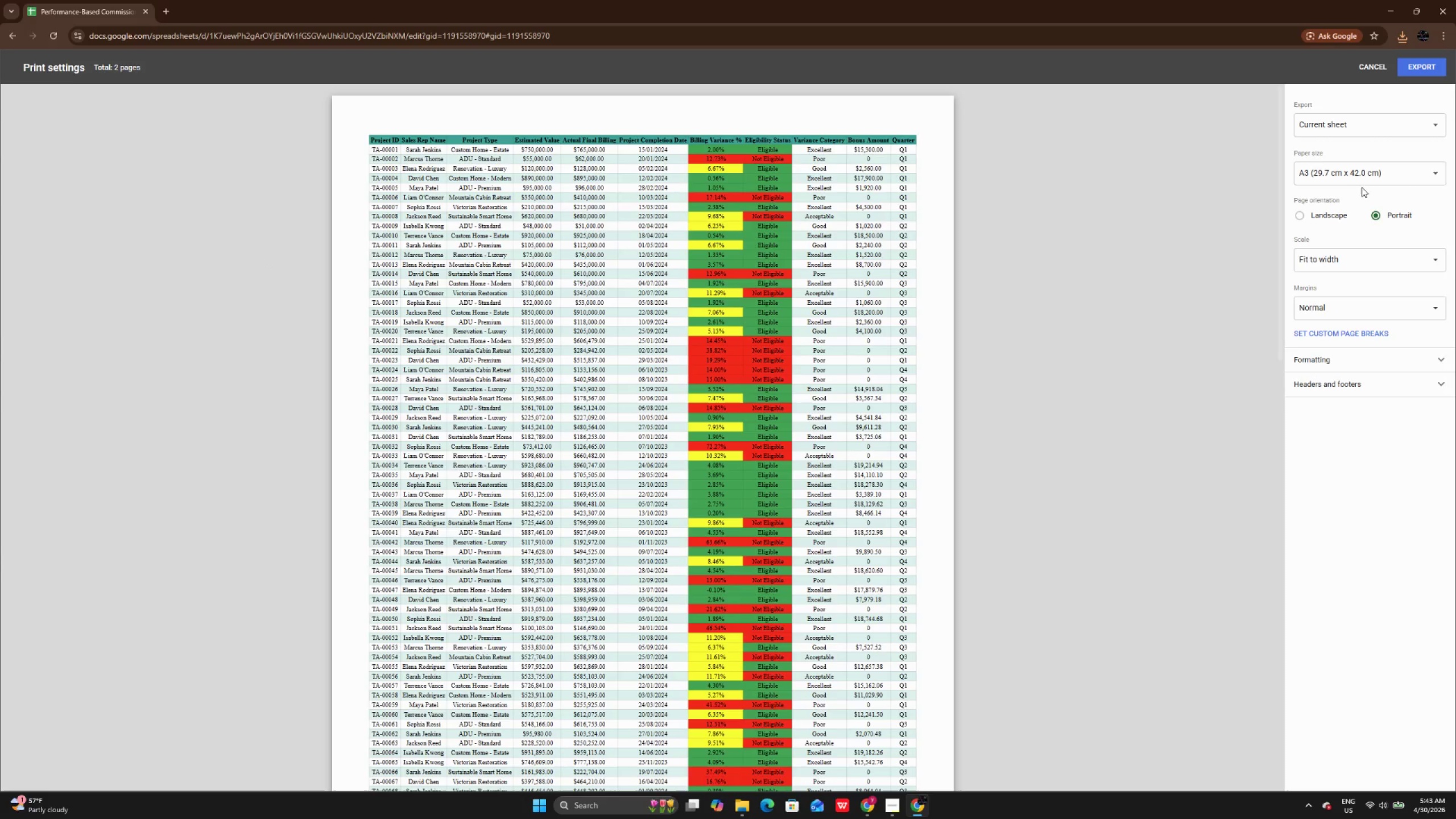 
left_click([1359, 172])
 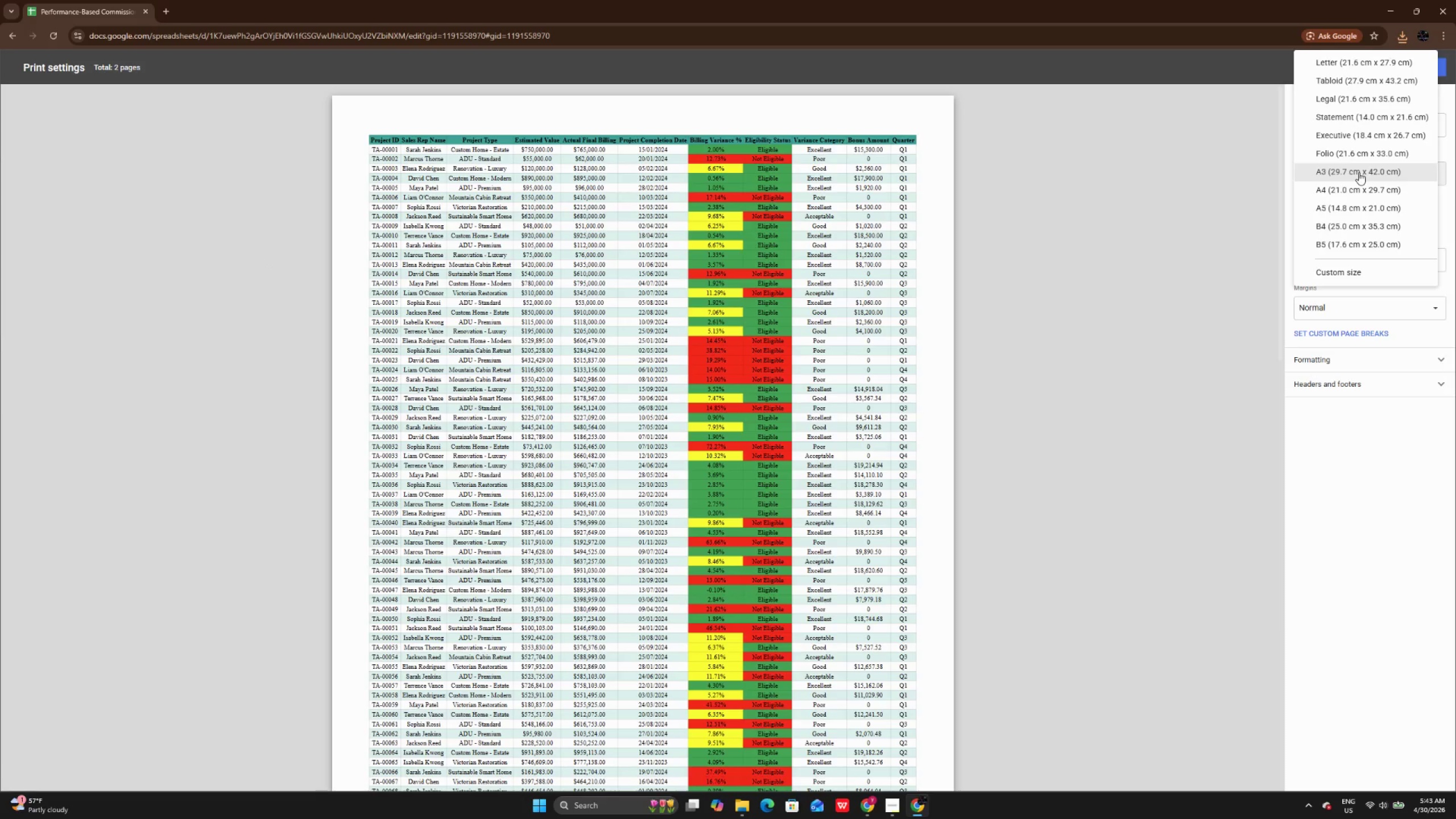 
left_click([1359, 172])
 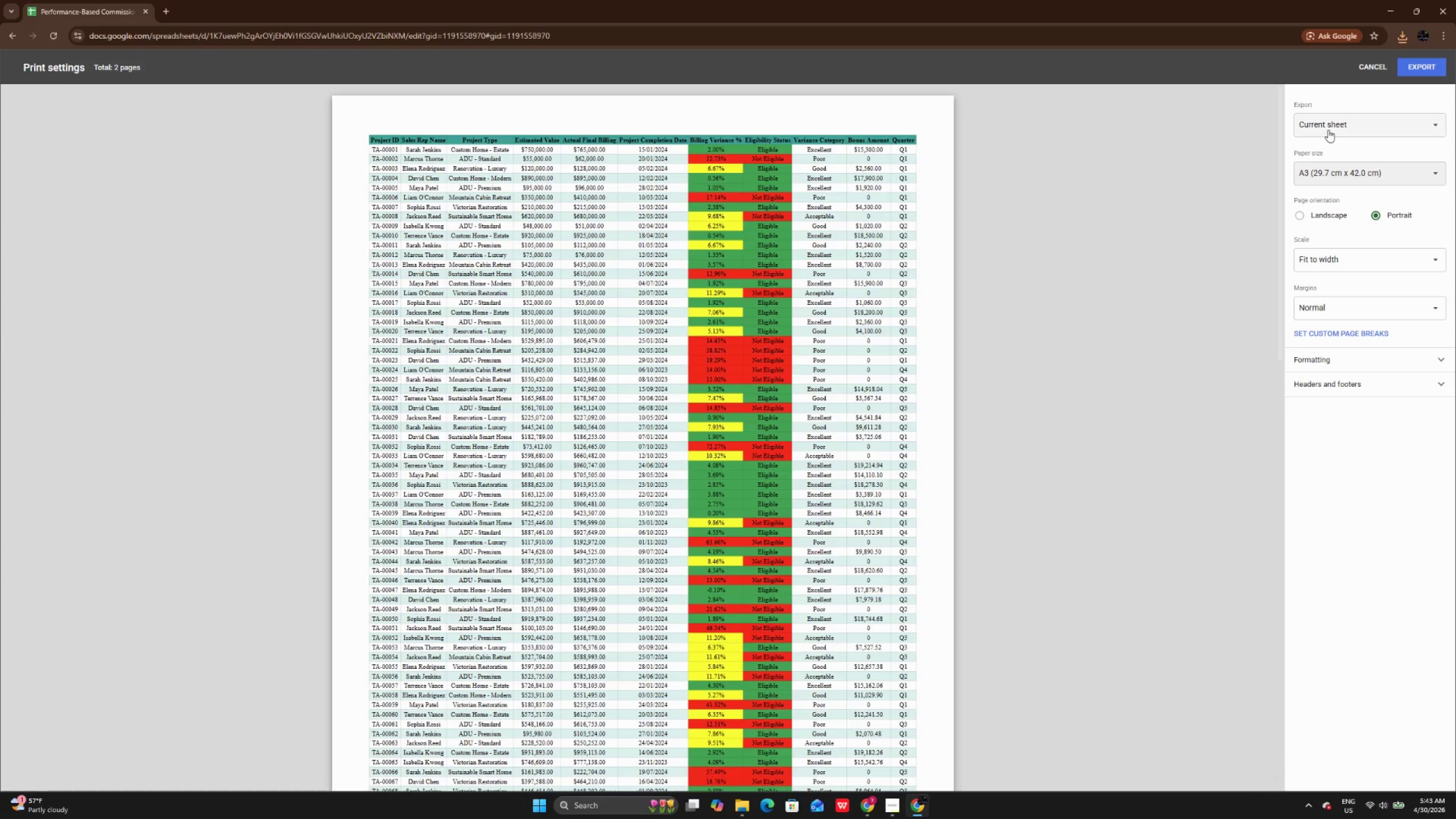 
left_click([1328, 130])
 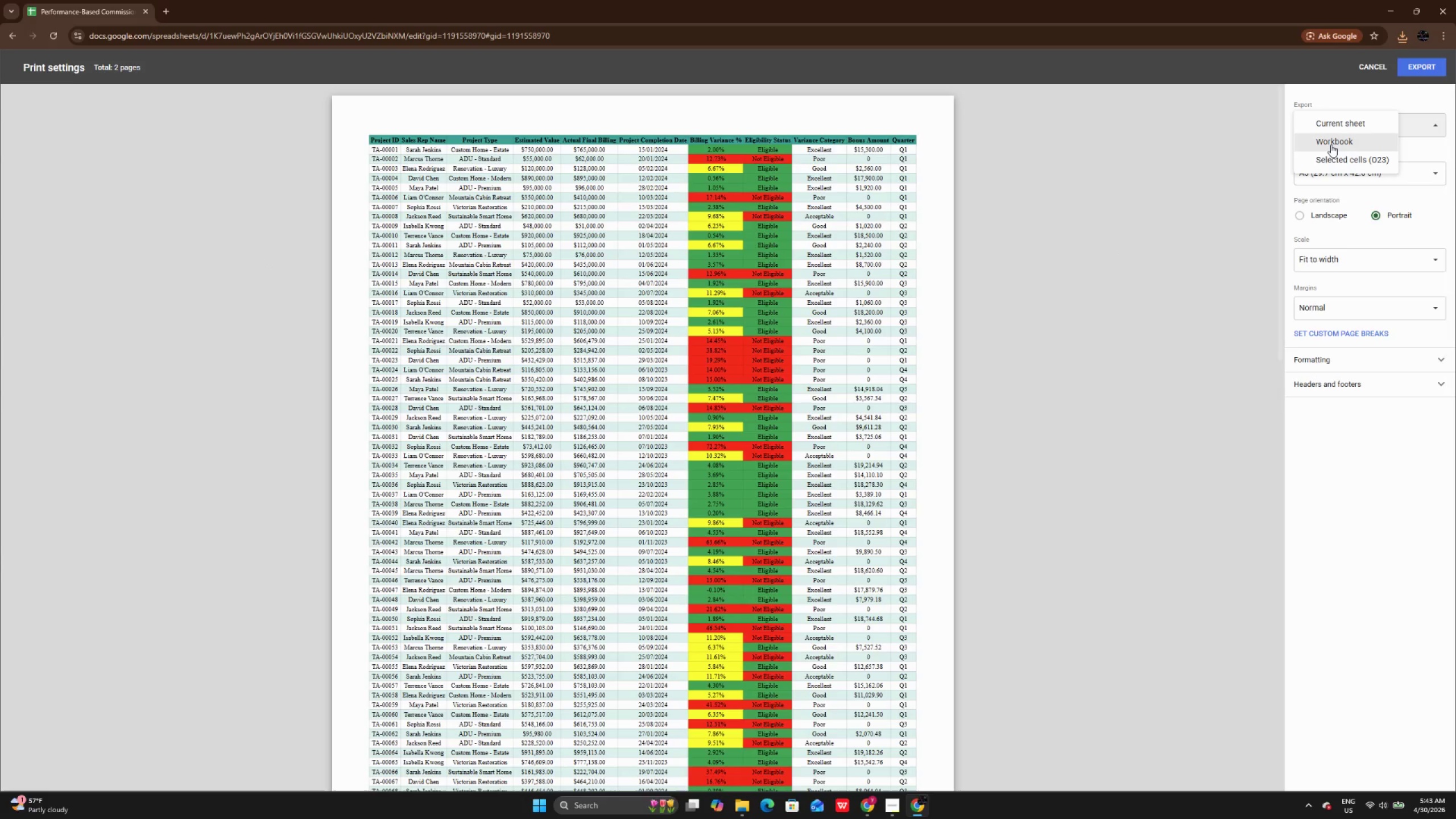 
left_click([1331, 144])
 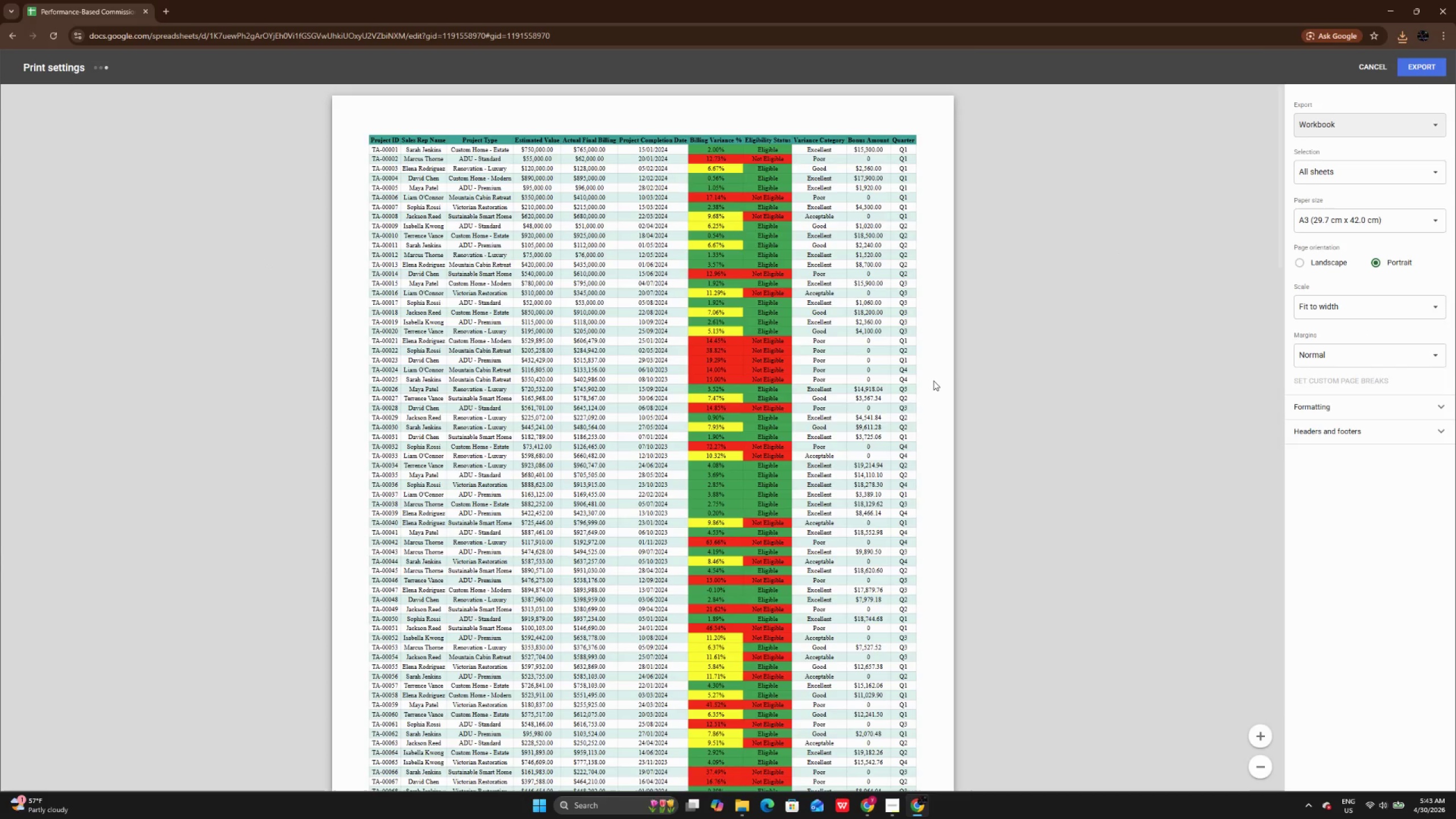 
scroll: coordinate [933, 400], scroll_direction: down, amount: 37.0
 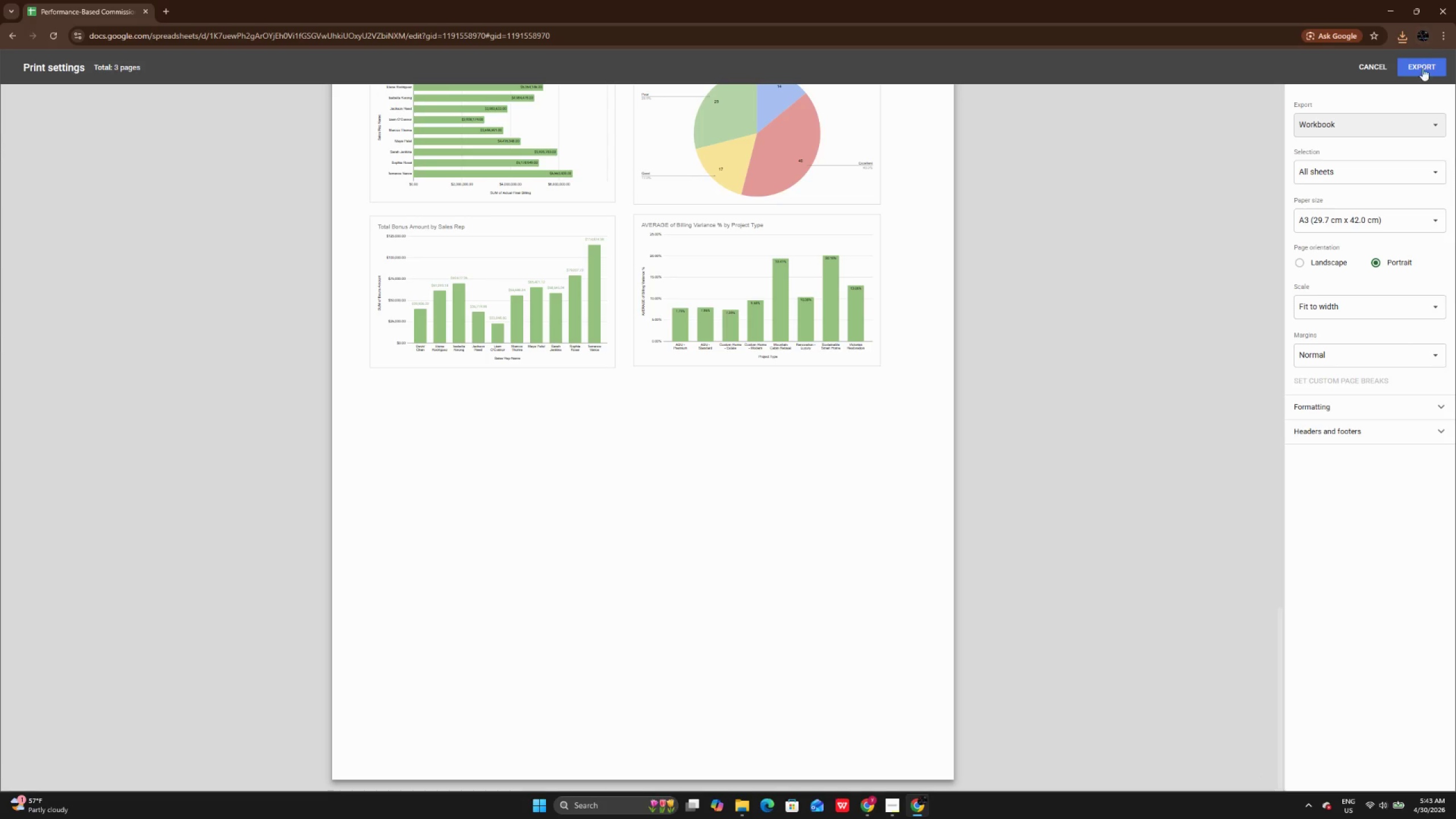 
left_click([1423, 67])
 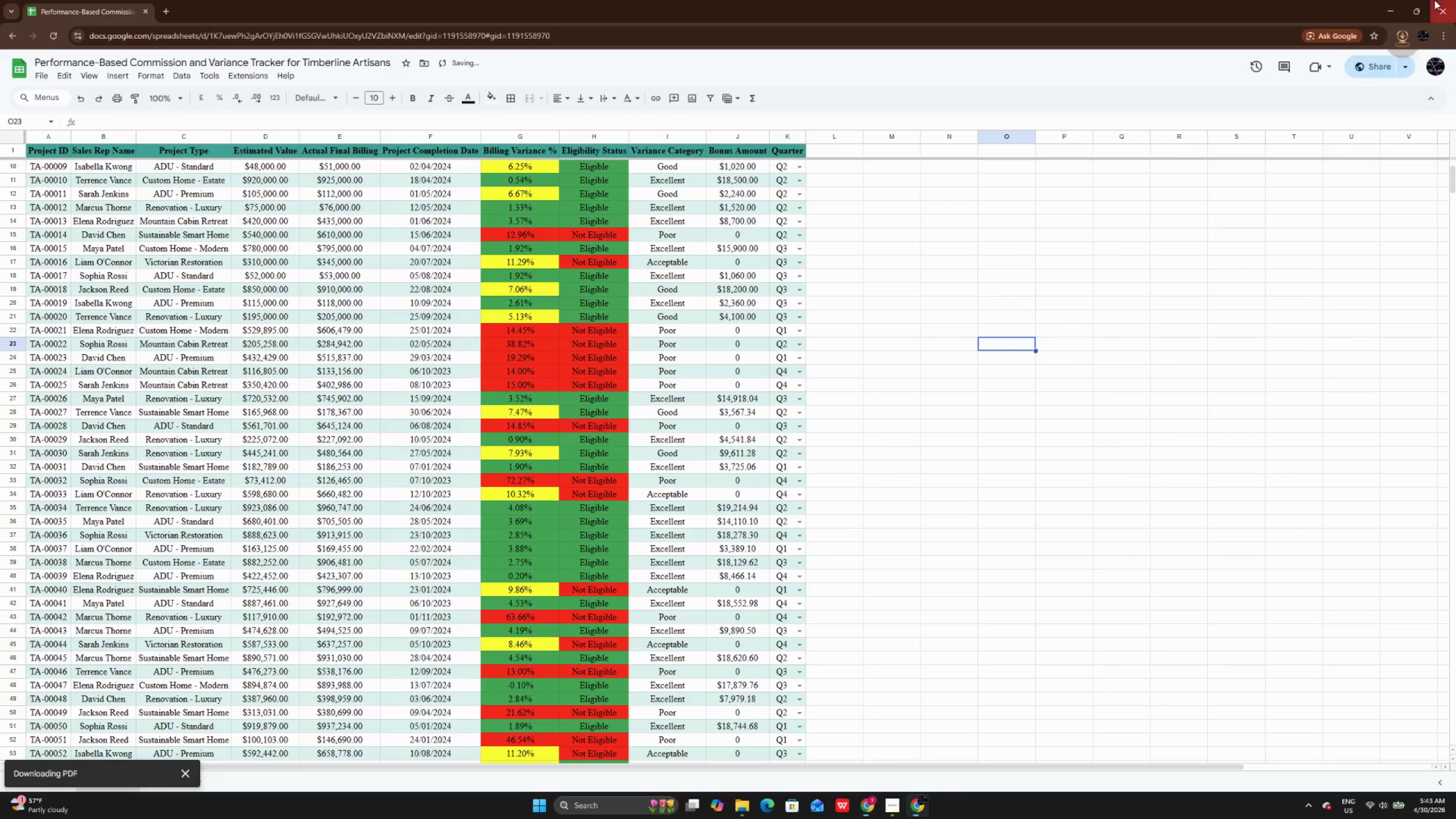 
mouse_move([1396, 63])
 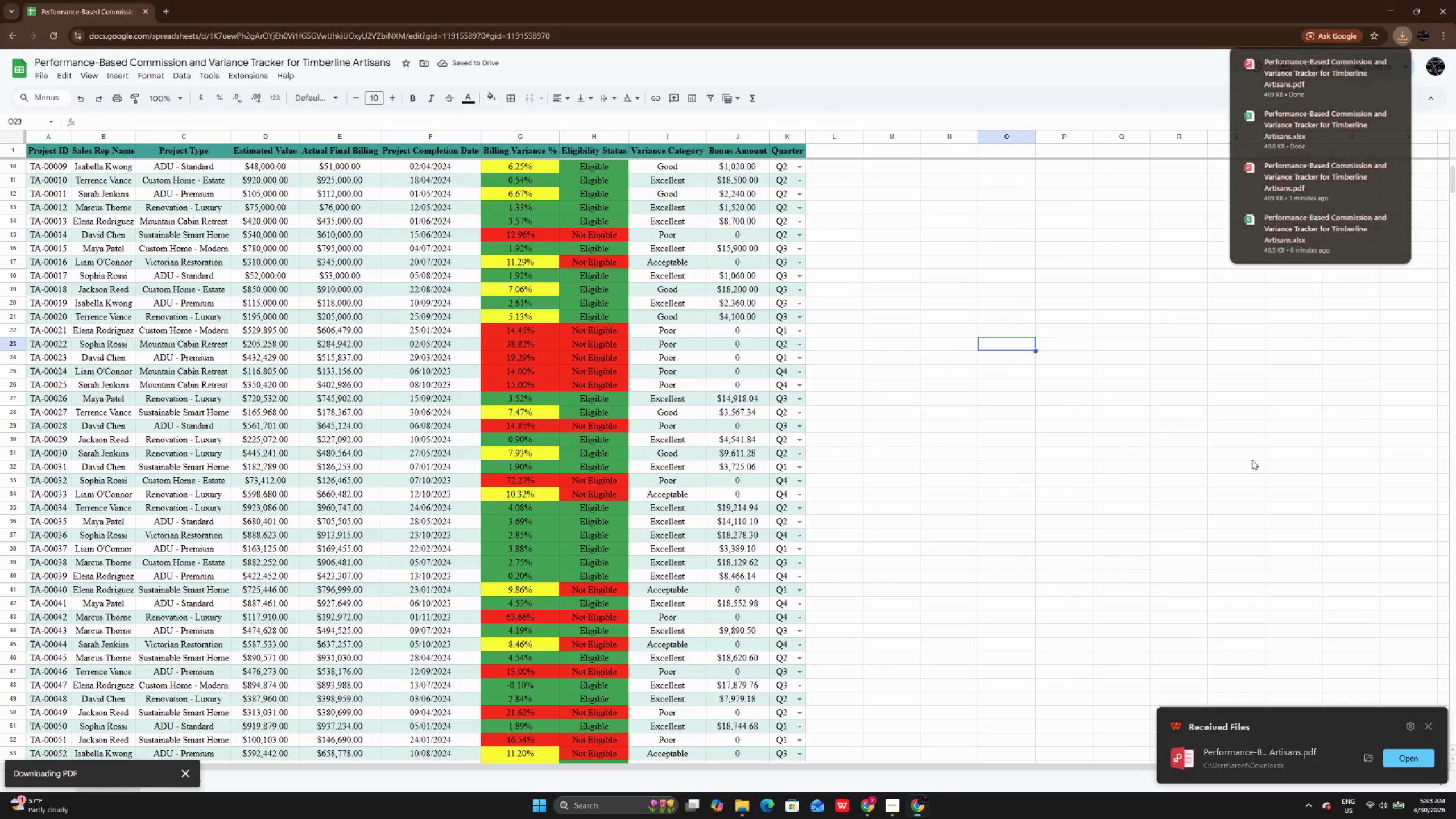 
left_click([1252, 460])
 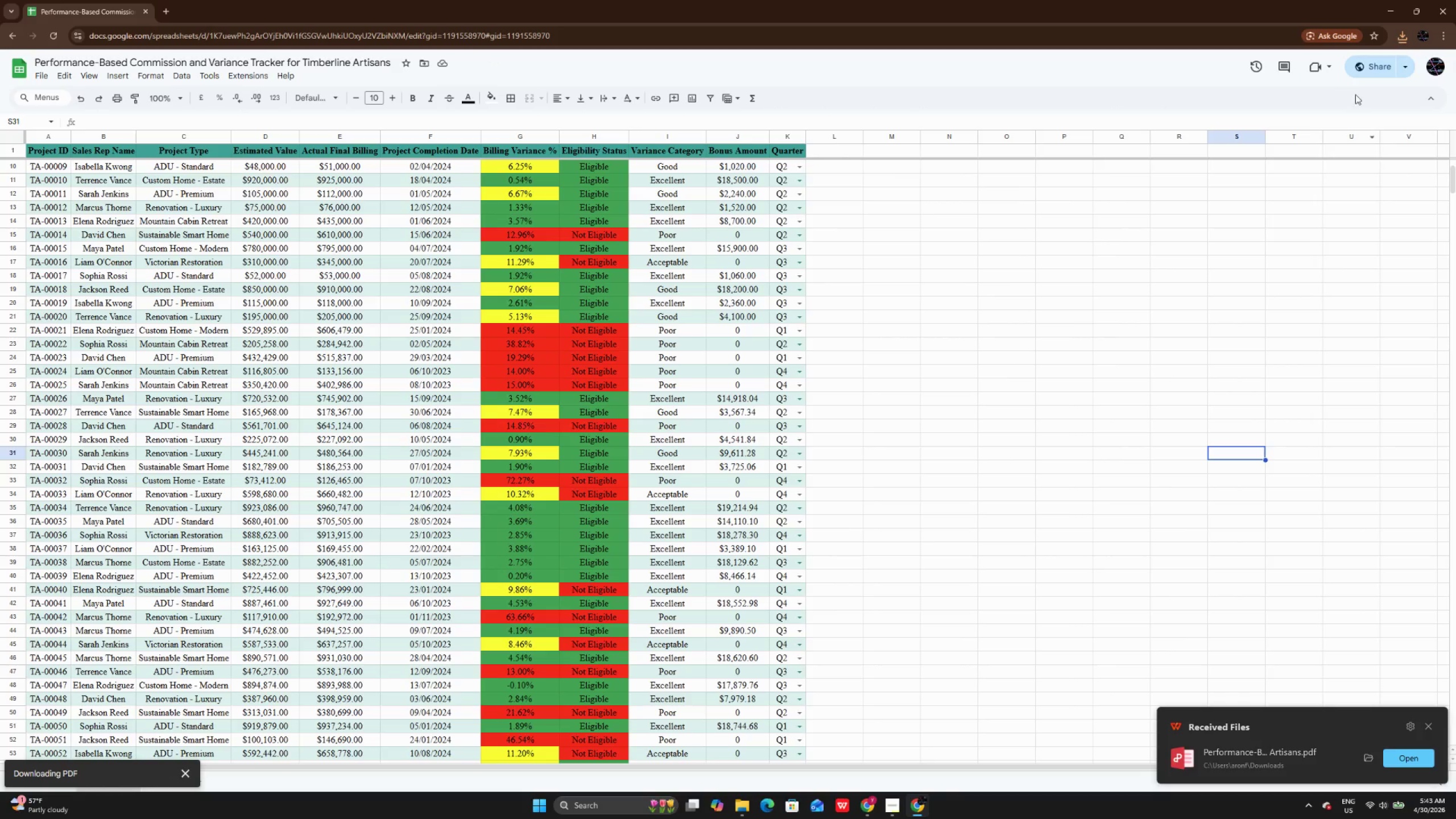 
left_click([1364, 65])
 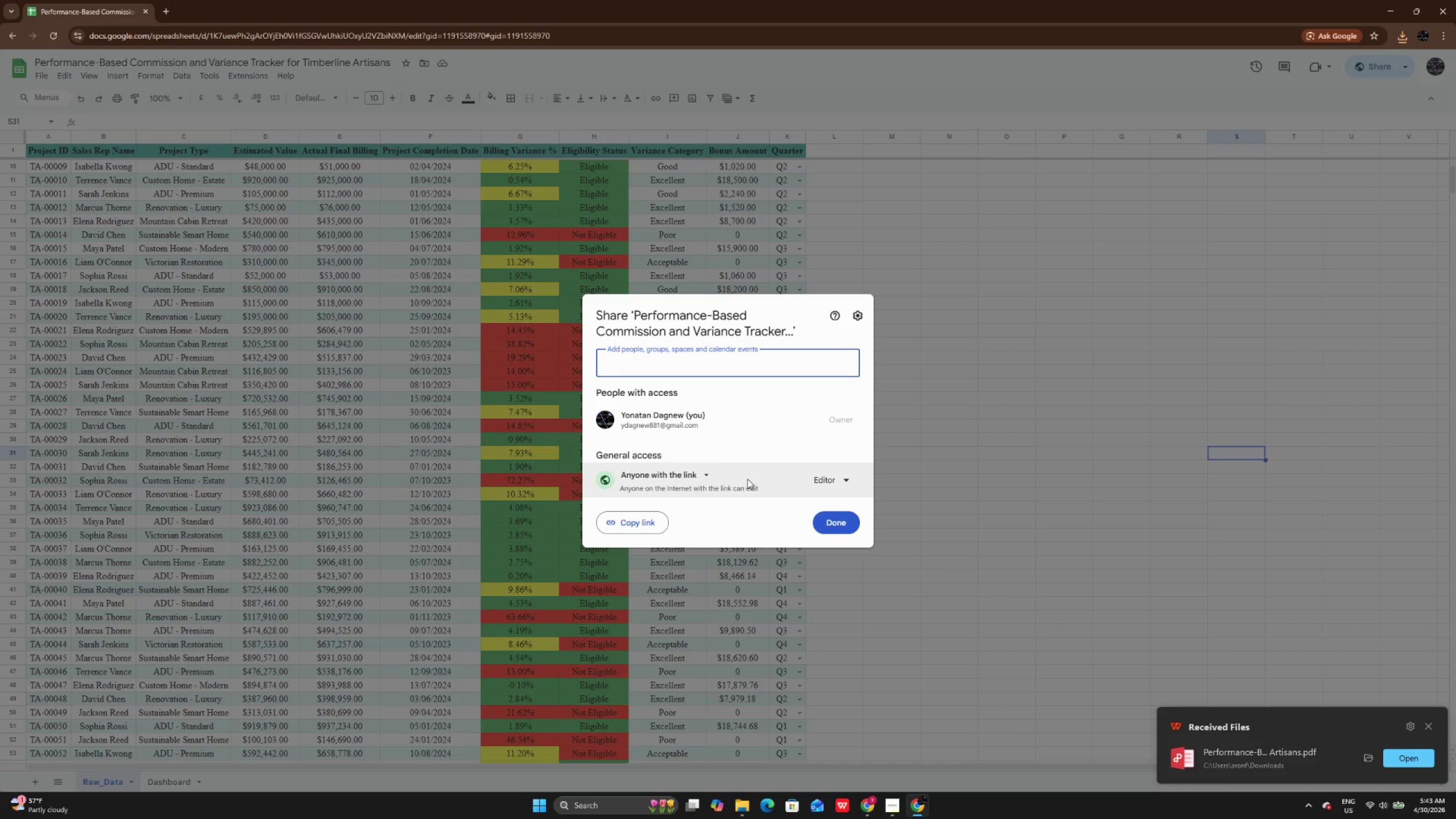 
left_click([651, 522])
 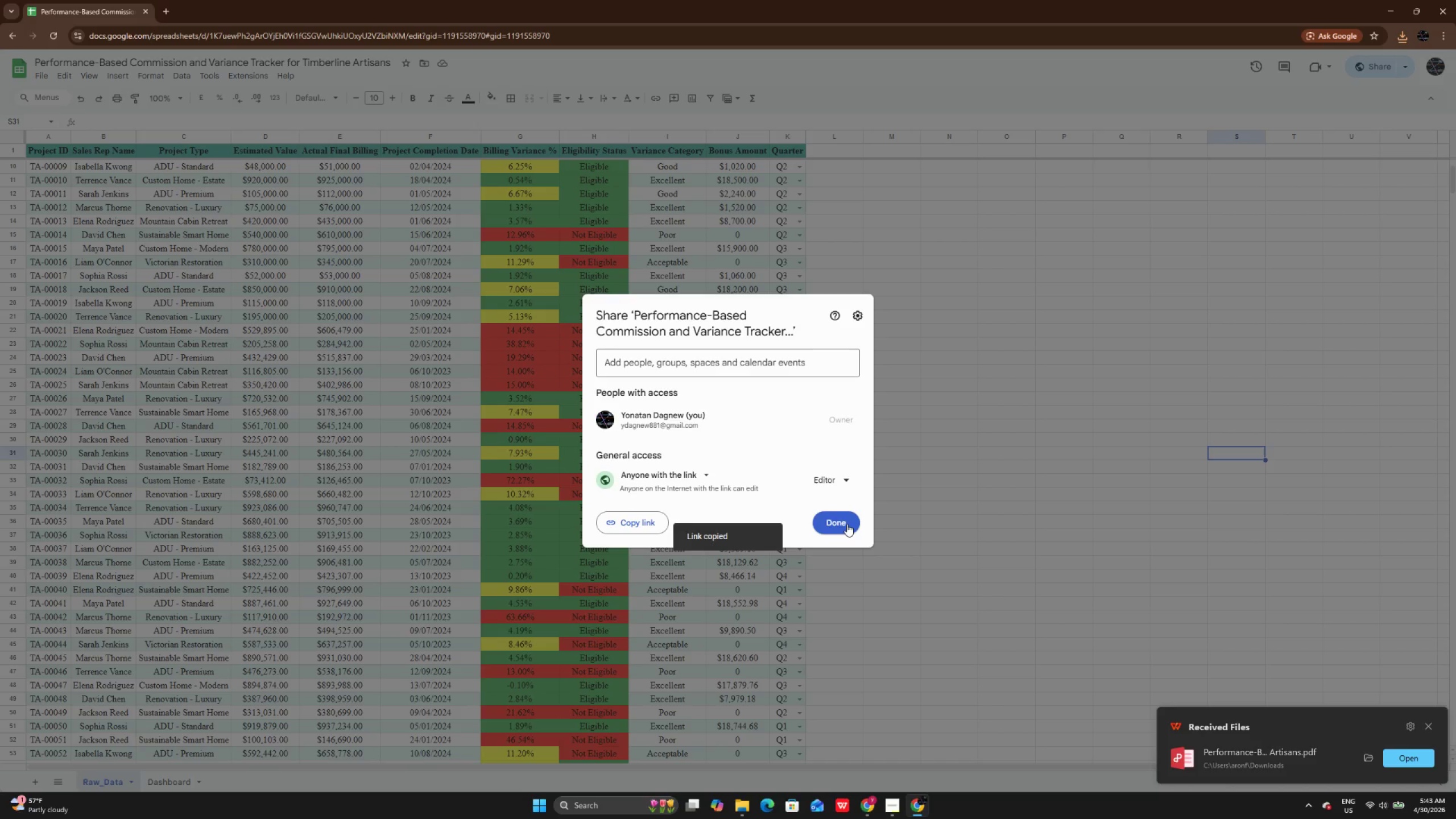 
left_click([847, 524])
 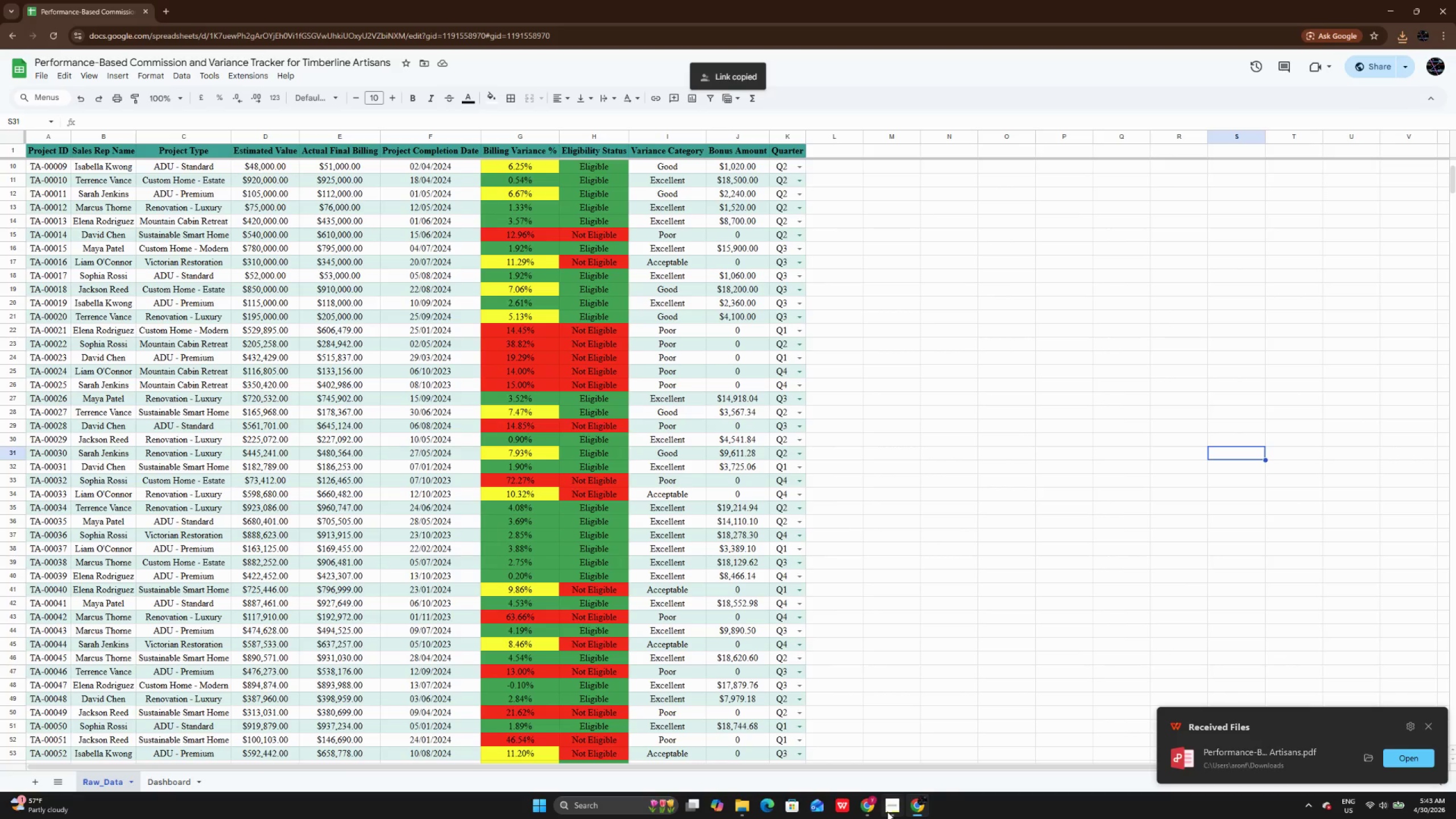 
left_click([888, 814])